 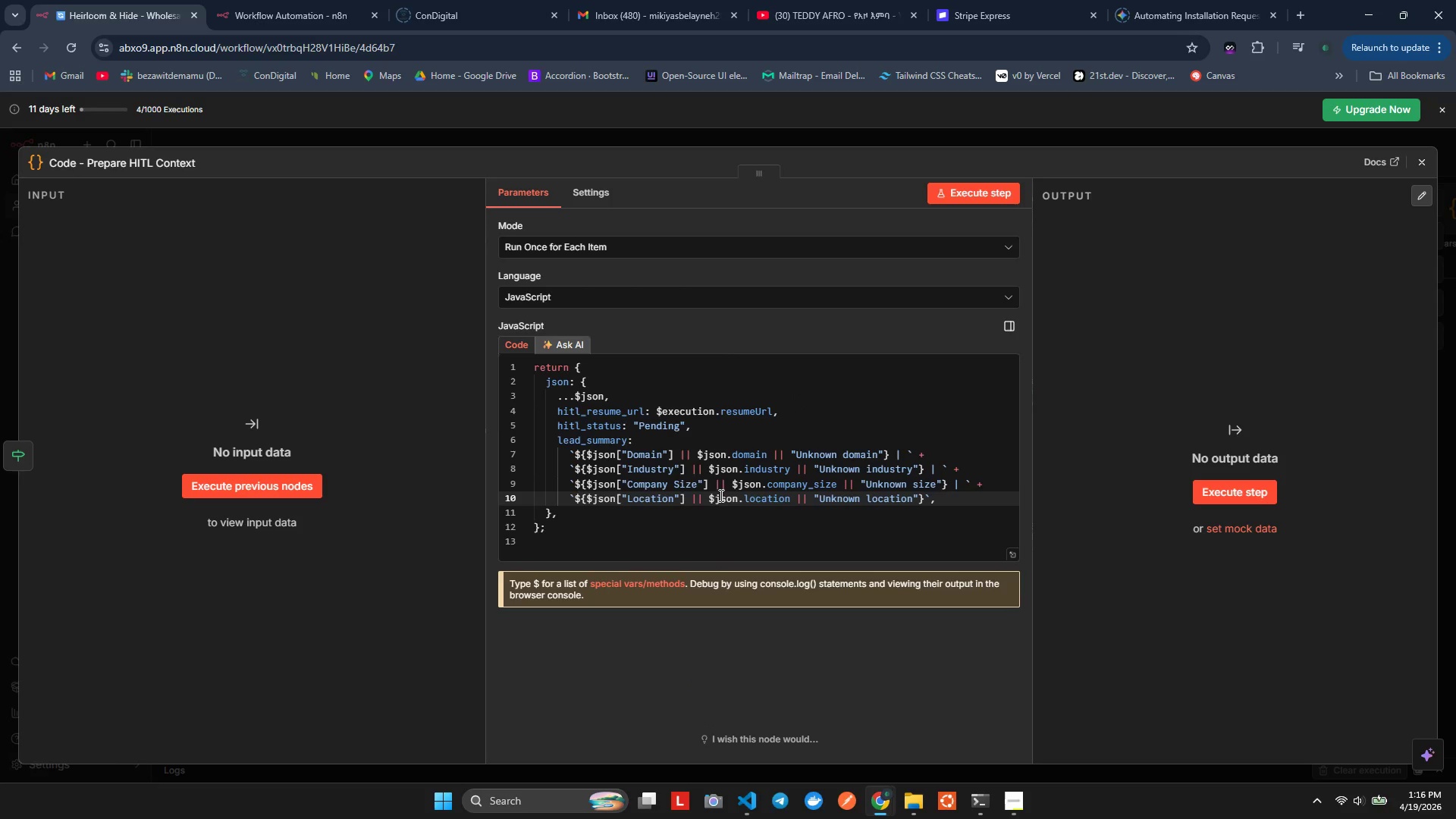 
left_click([721, 453])
 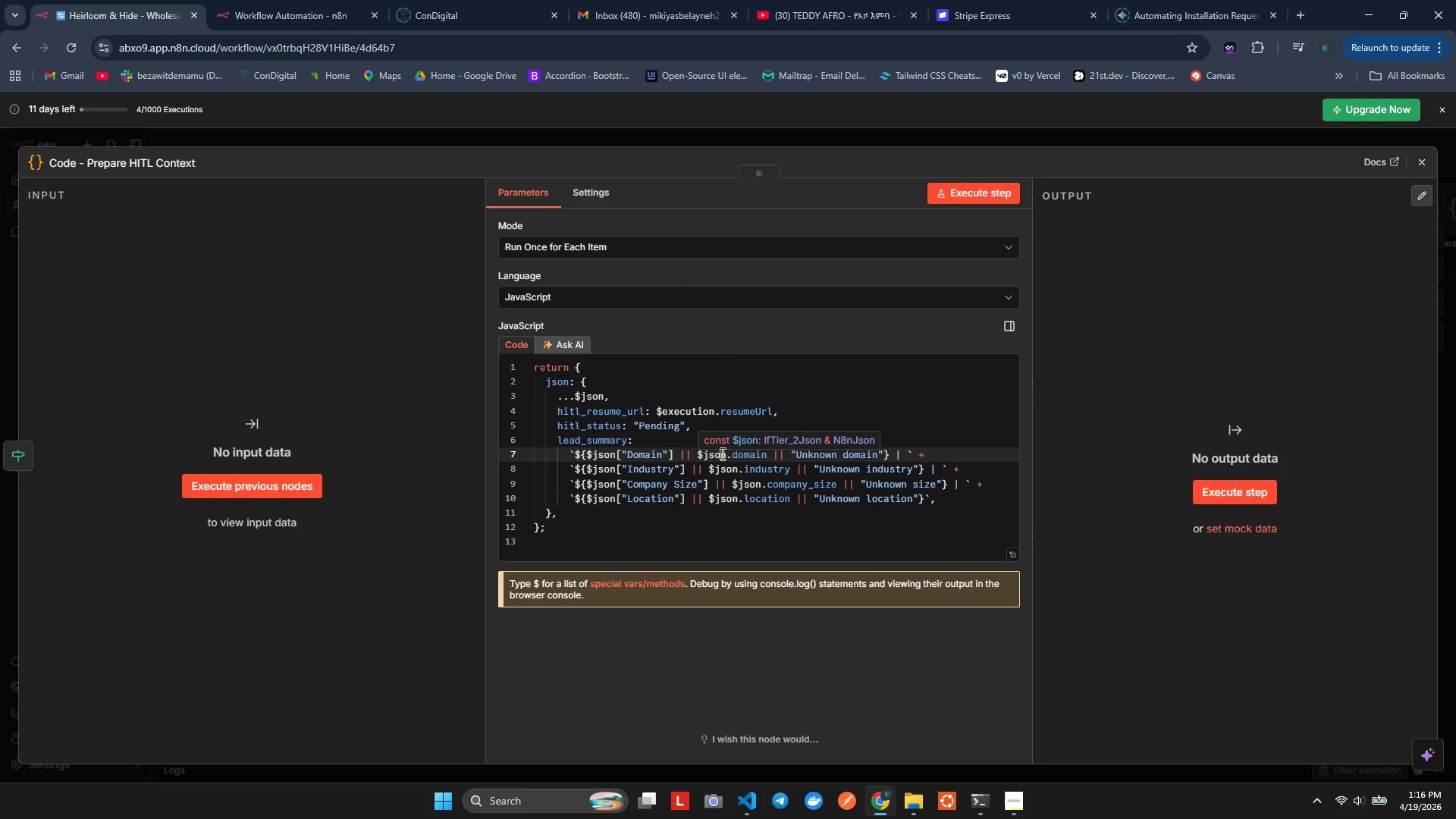 
scroll: coordinate [721, 453], scroll_direction: none, amount: 0.0
 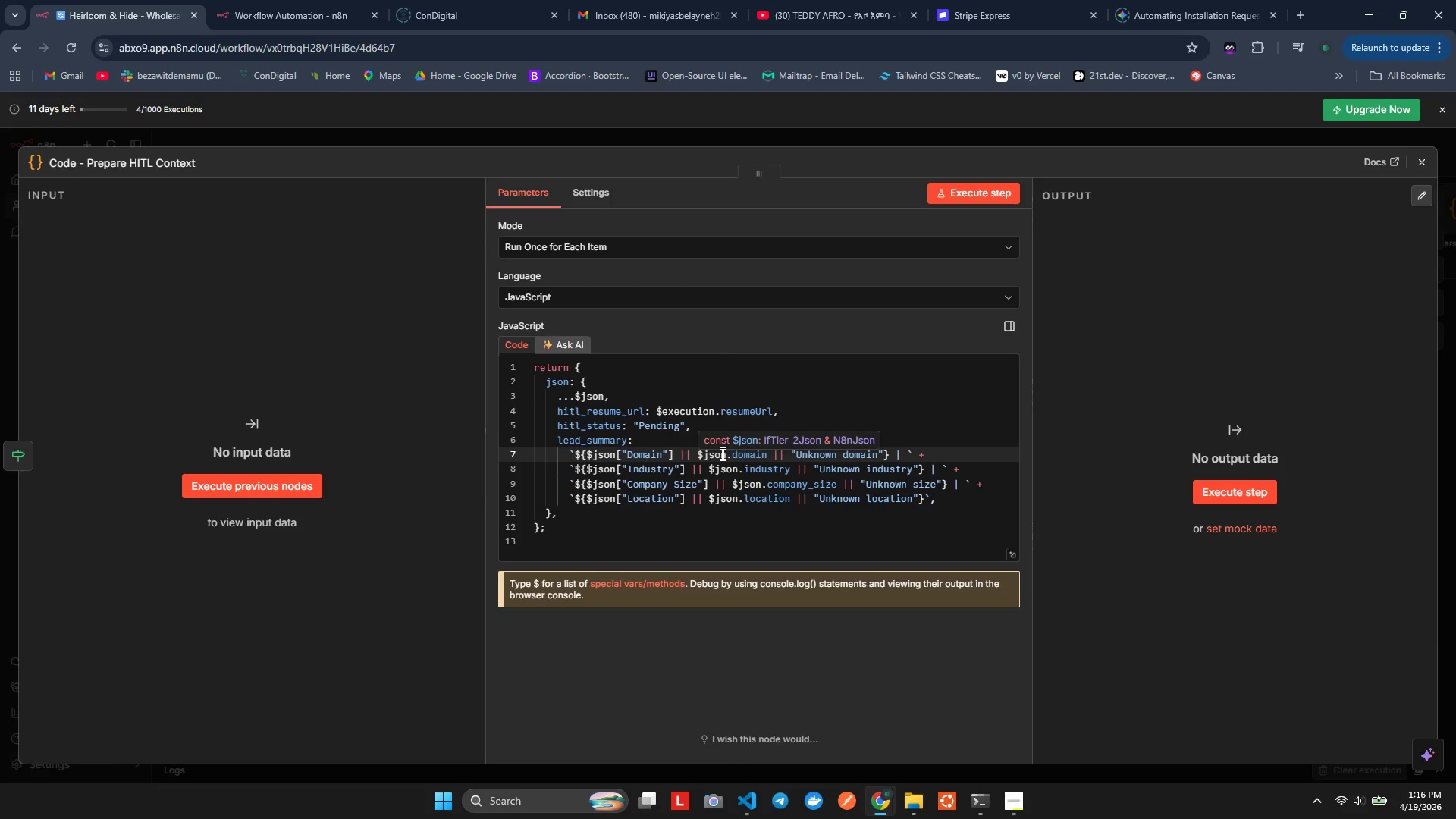 
scroll: coordinate [721, 453], scroll_direction: up, amount: 2.0
 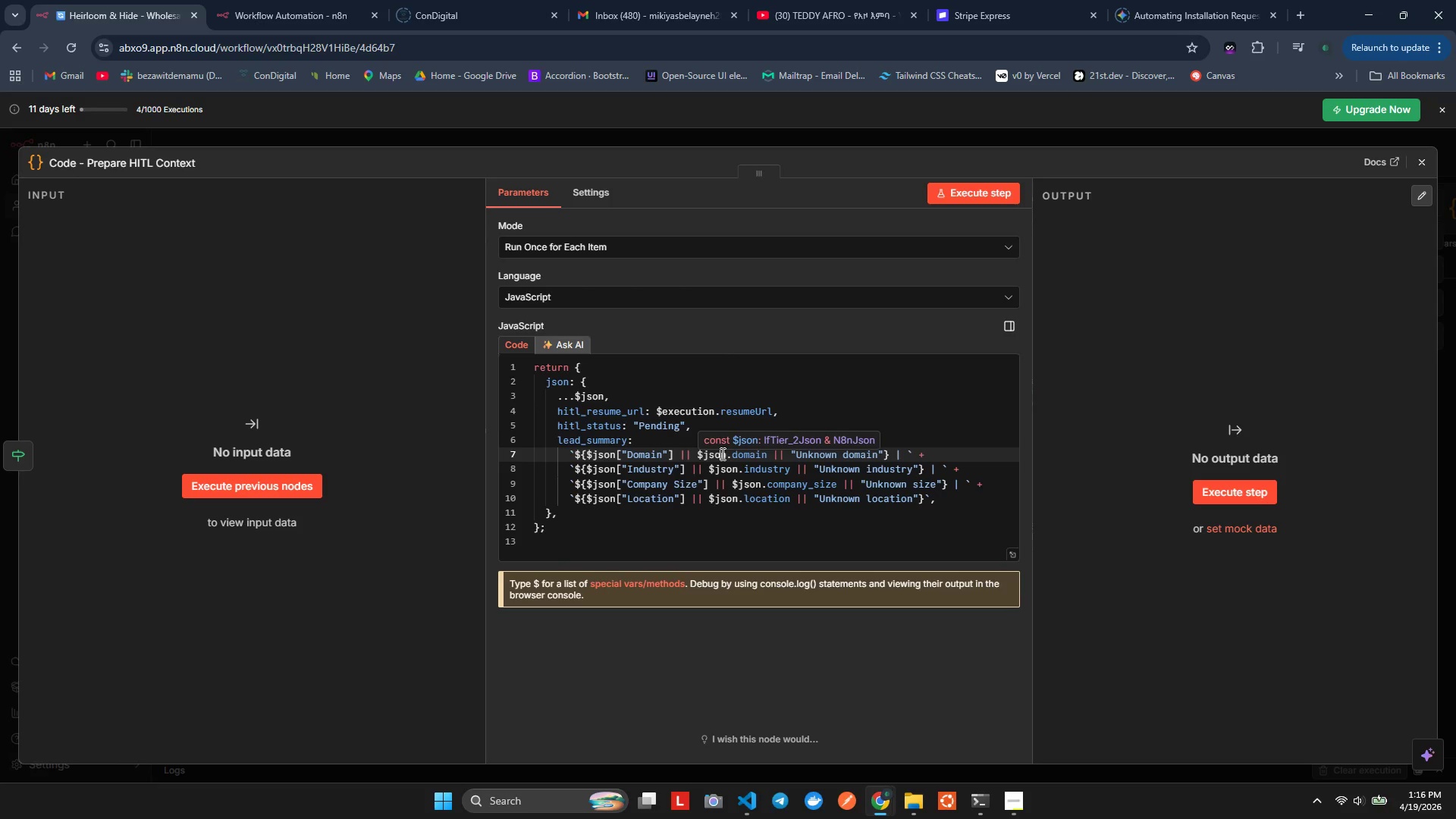 
wait(33.57)
 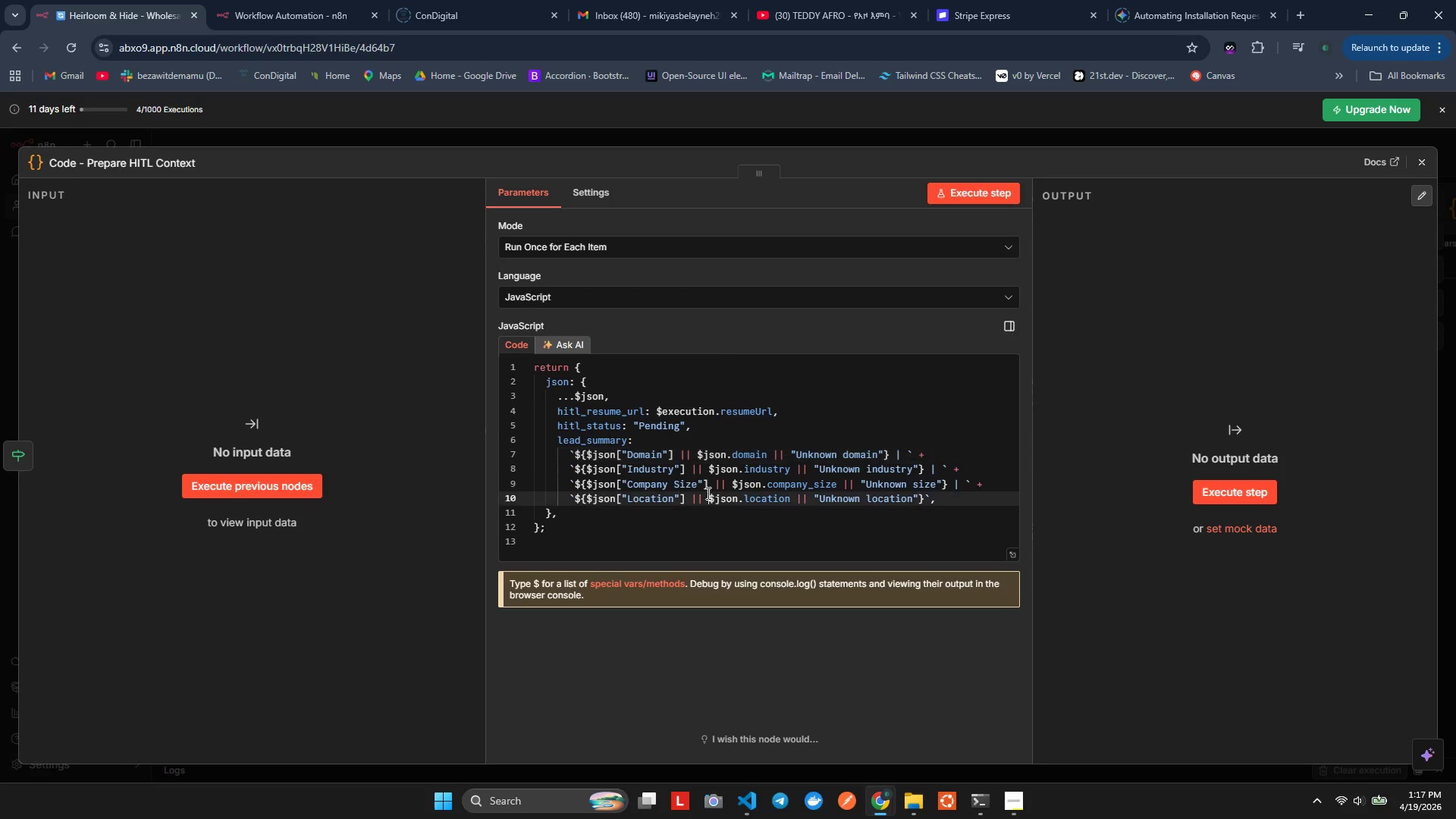 
left_click([707, 493])
 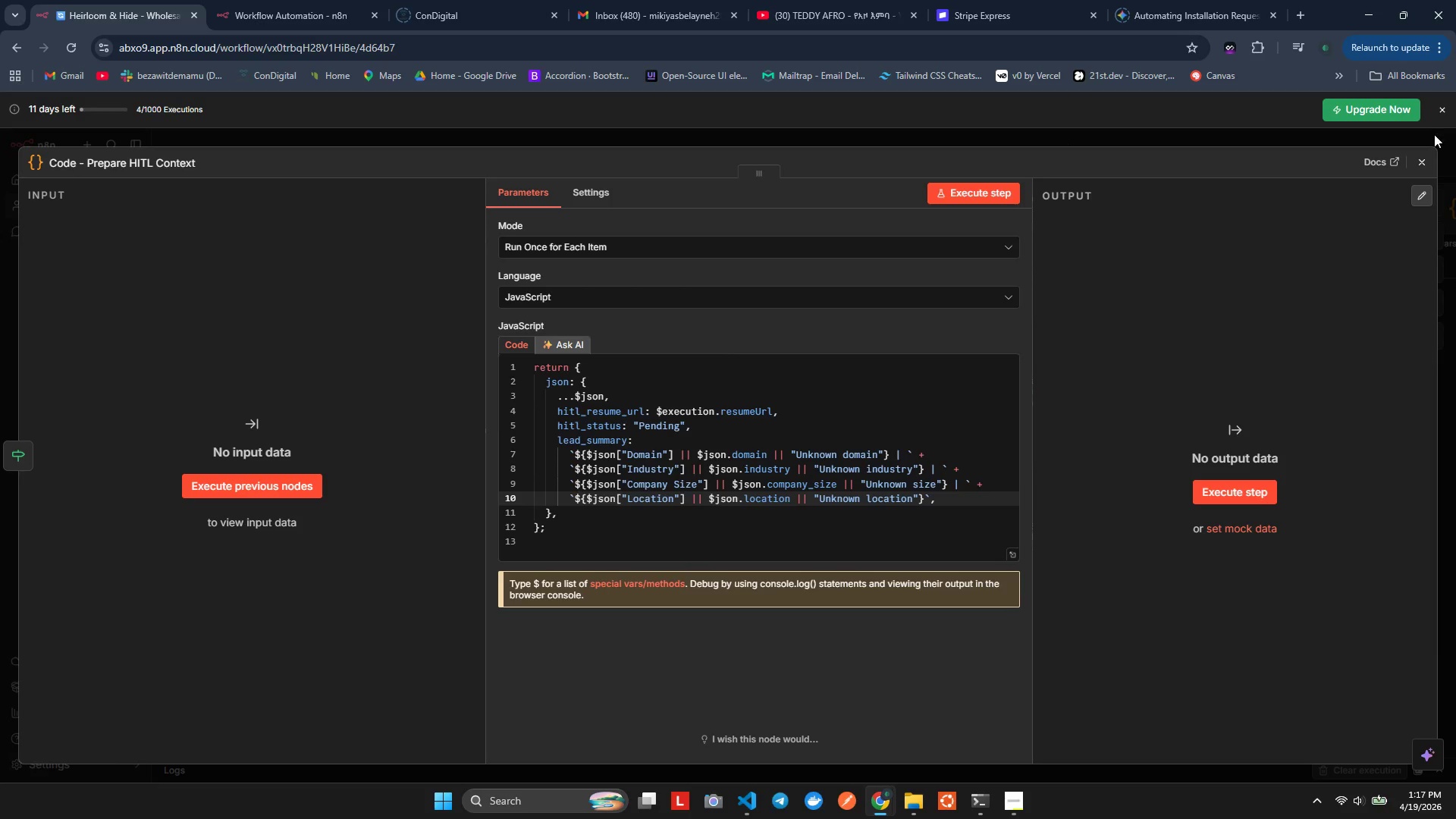 
scroll: coordinate [702, 490], scroll_direction: none, amount: 0.0
 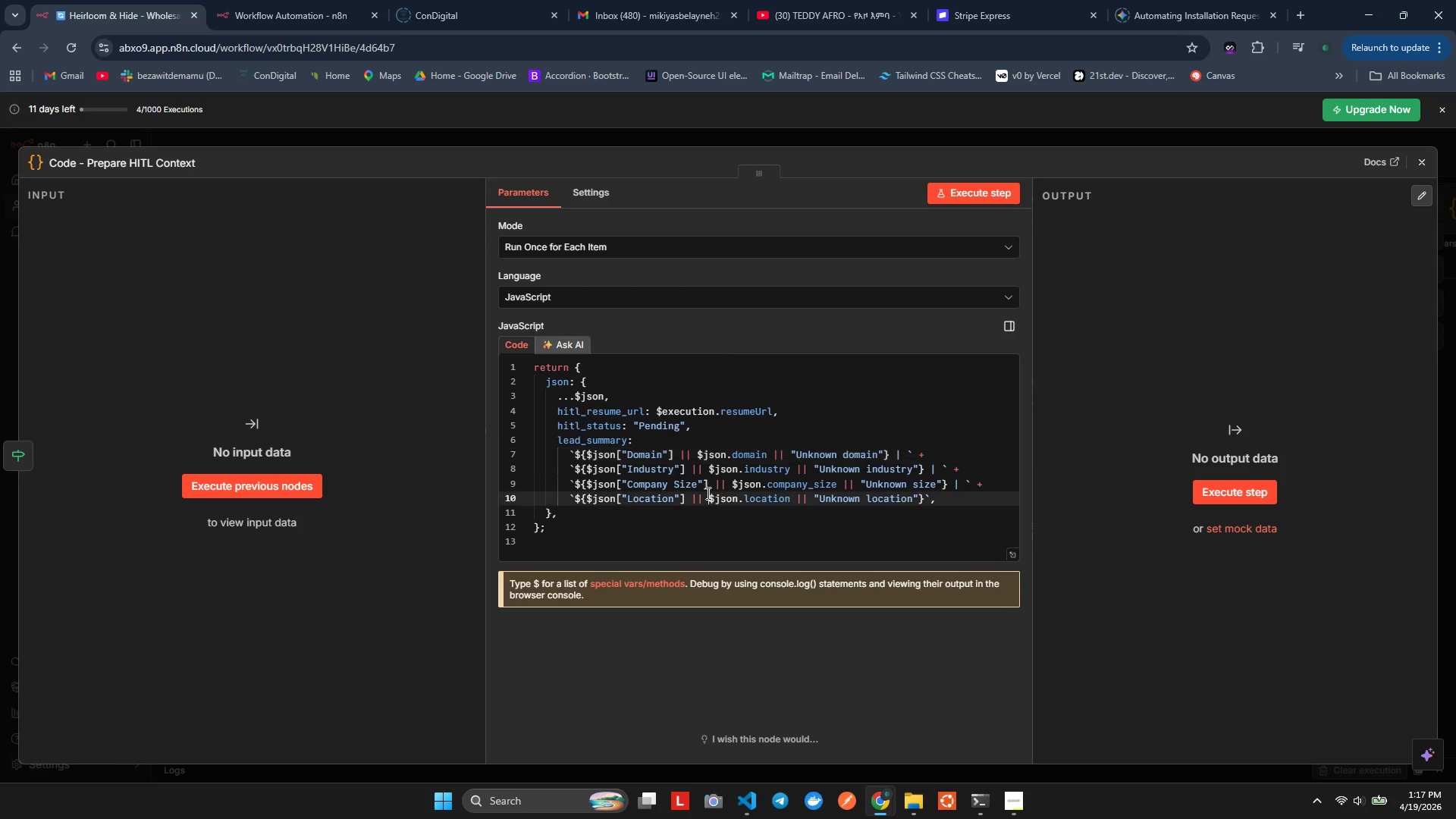 
left_click([1428, 158])
 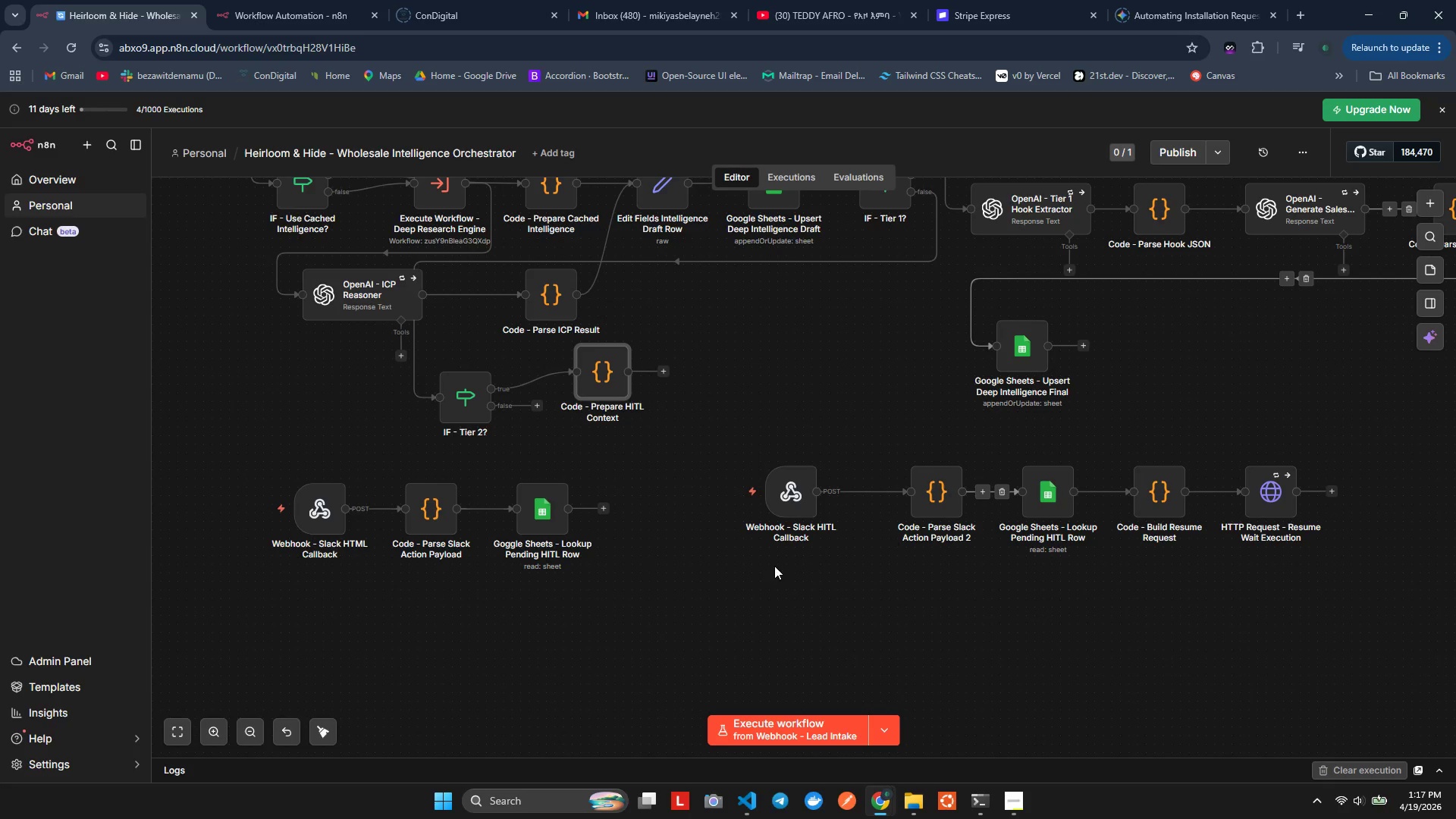 
scroll: coordinate [774, 566], scroll_direction: down, amount: 1.0
 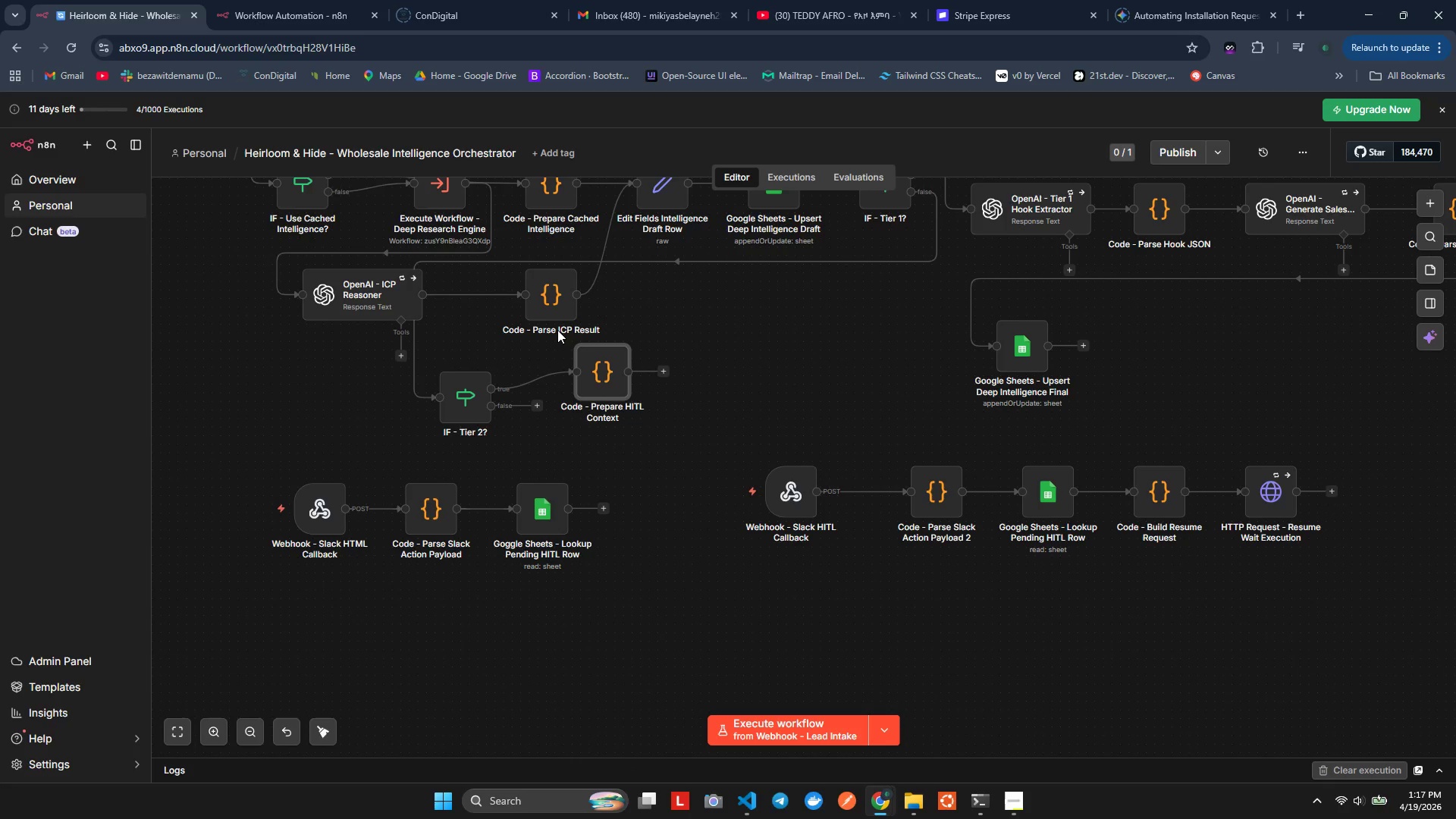 
wait(20.37)
 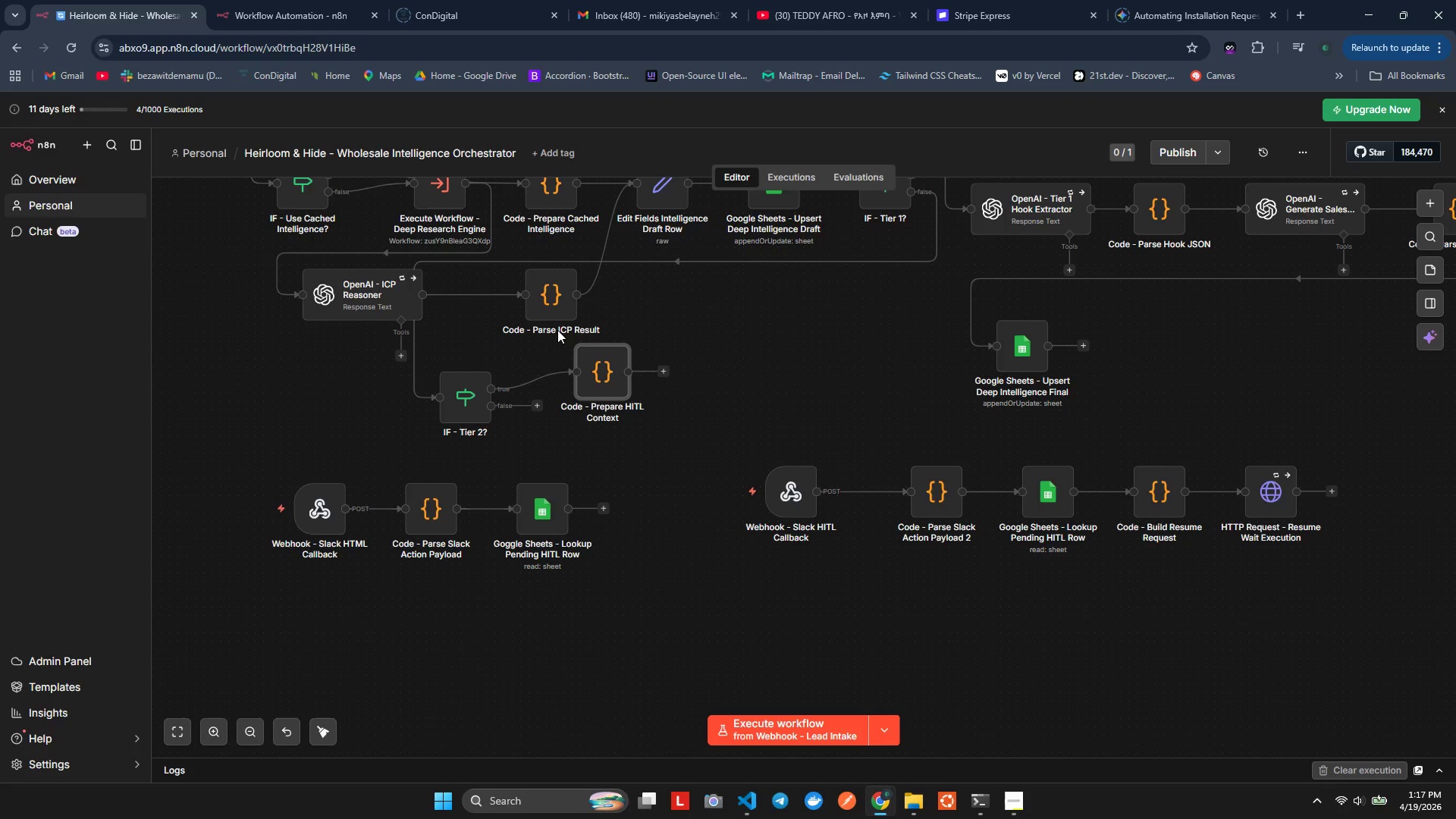 
hold_key(key=ControlLeft, duration=0.52)
scroll: coordinate [749, 434], scroll_direction: none, amount: 0.0
 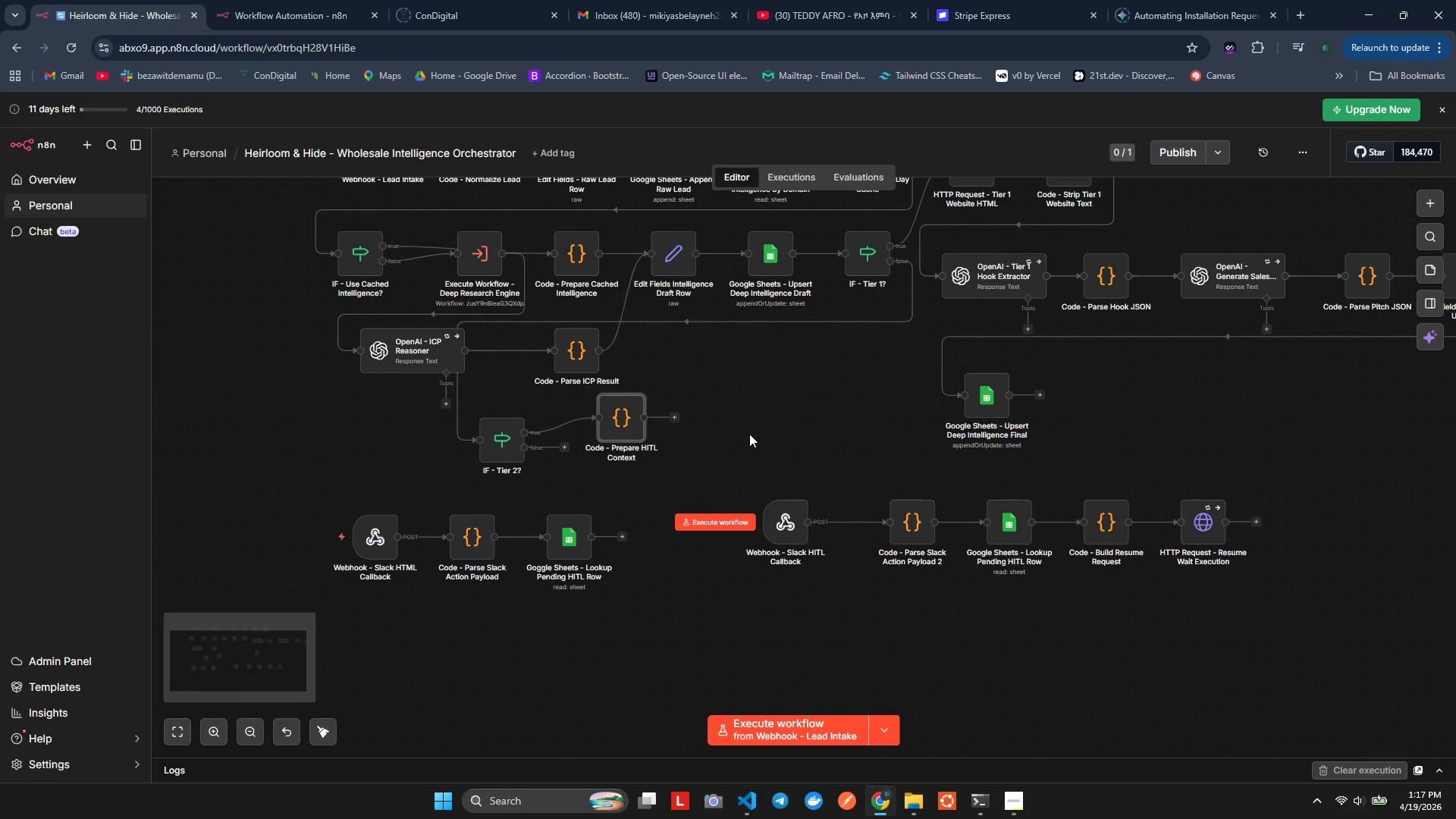 
hold_key(key=ControlLeft, duration=0.48)
 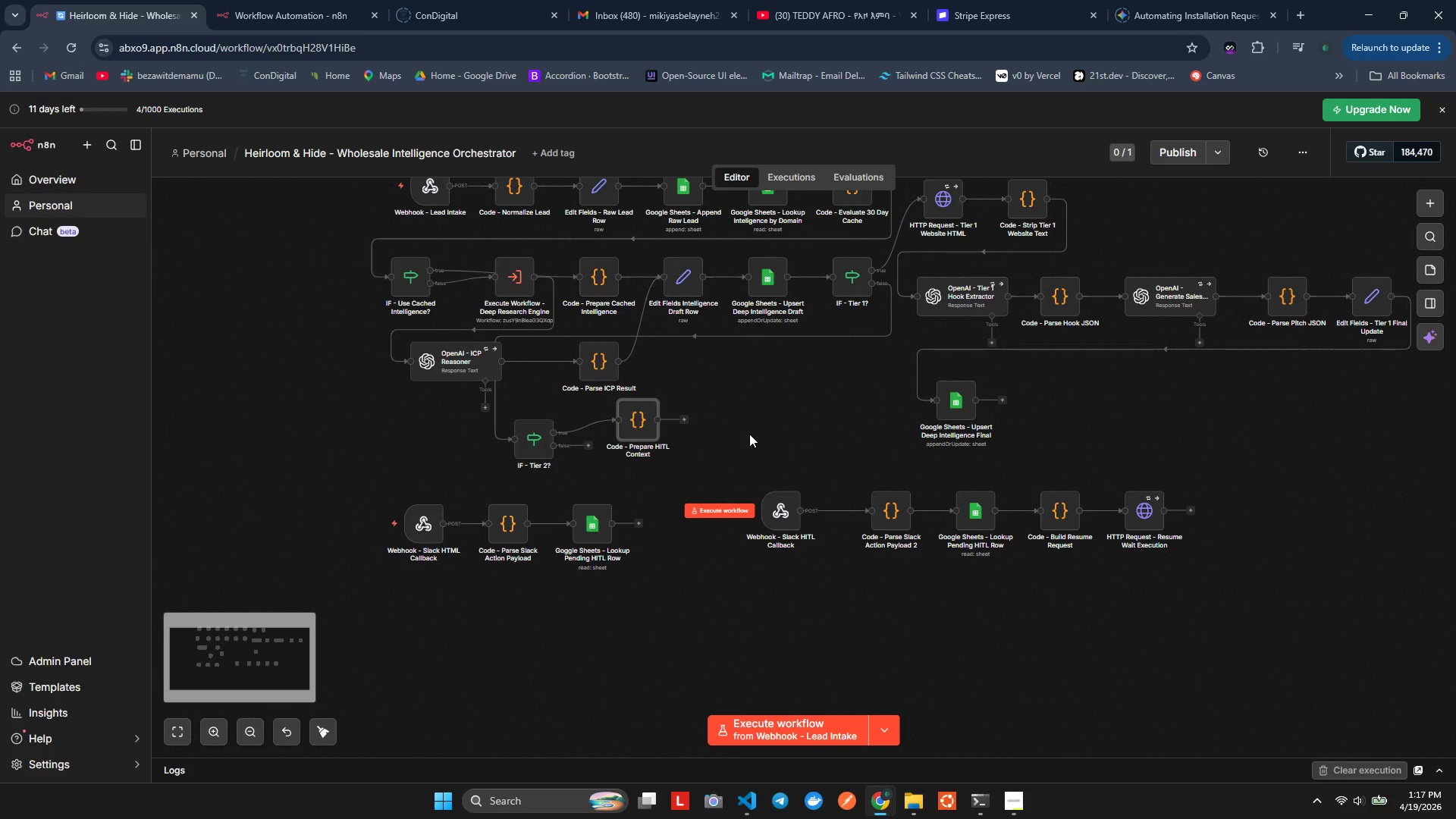 
key(Shift+ShiftLeft)
 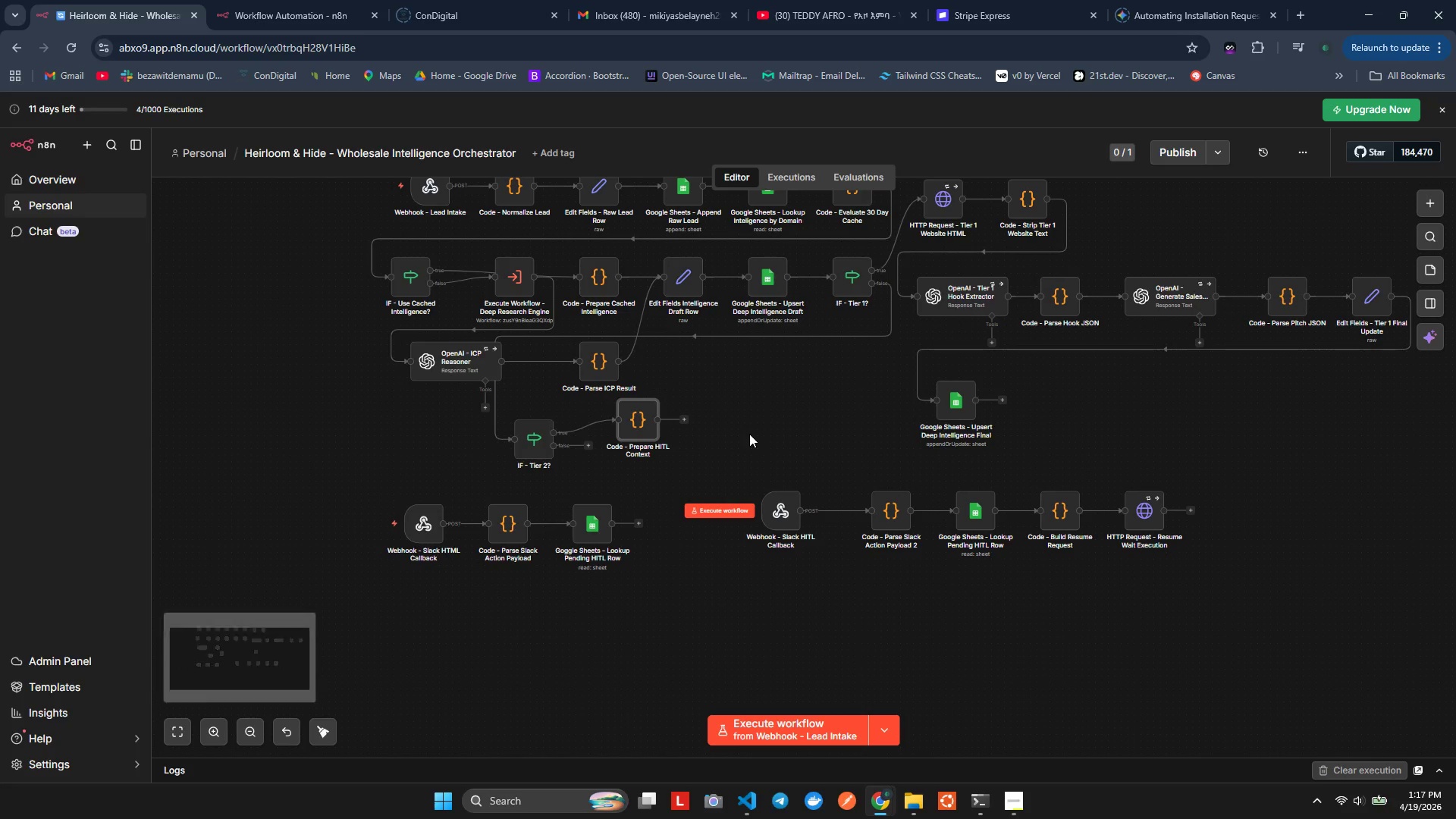 
hold_key(key=ShiftLeft, duration=0.58)
scroll: coordinate [749, 434], scroll_direction: none, amount: 0.0
 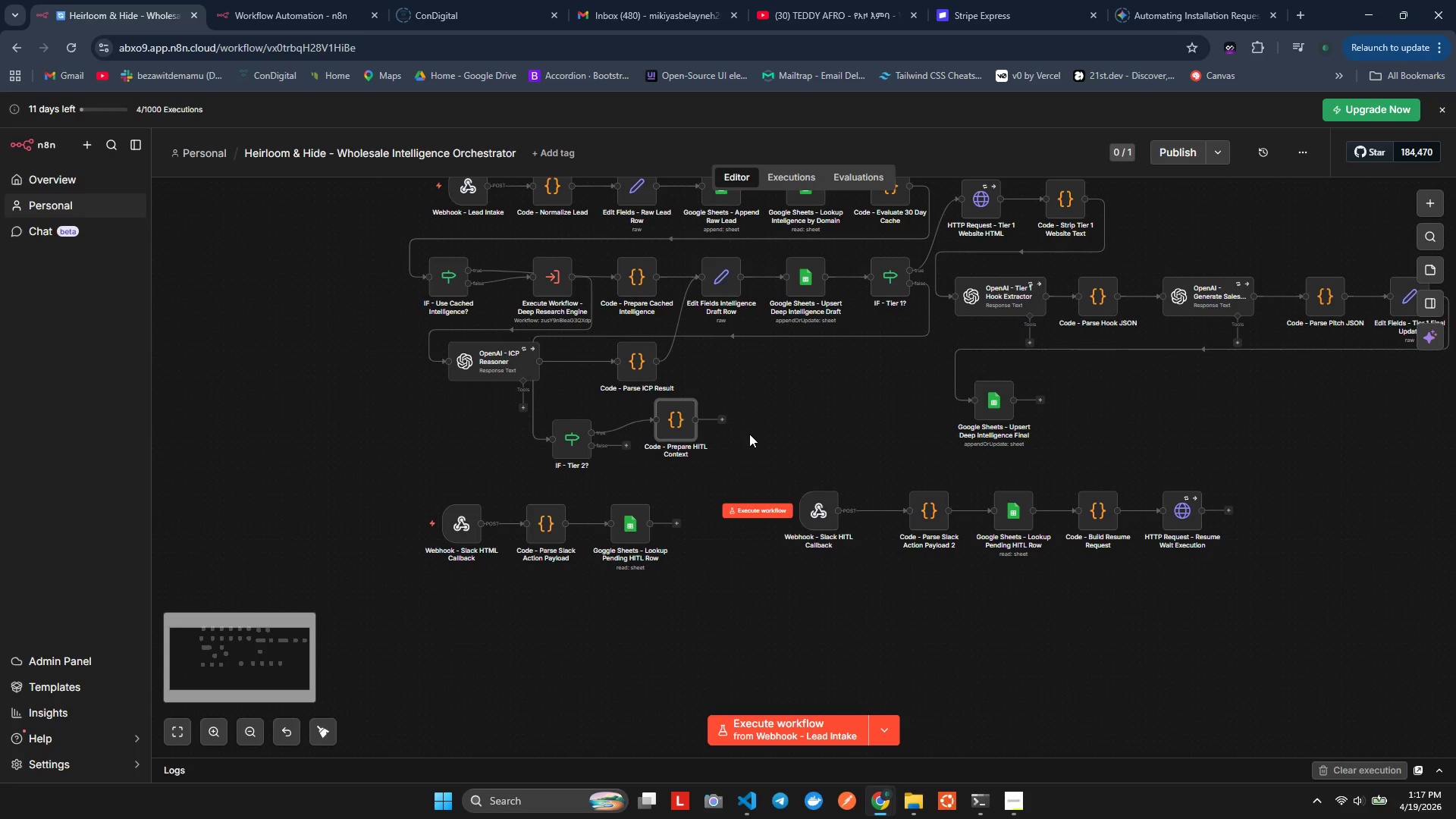 
hold_key(key=ShiftLeft, duration=1.17)
scroll: coordinate [749, 434], scroll_direction: down, amount: 2.0
 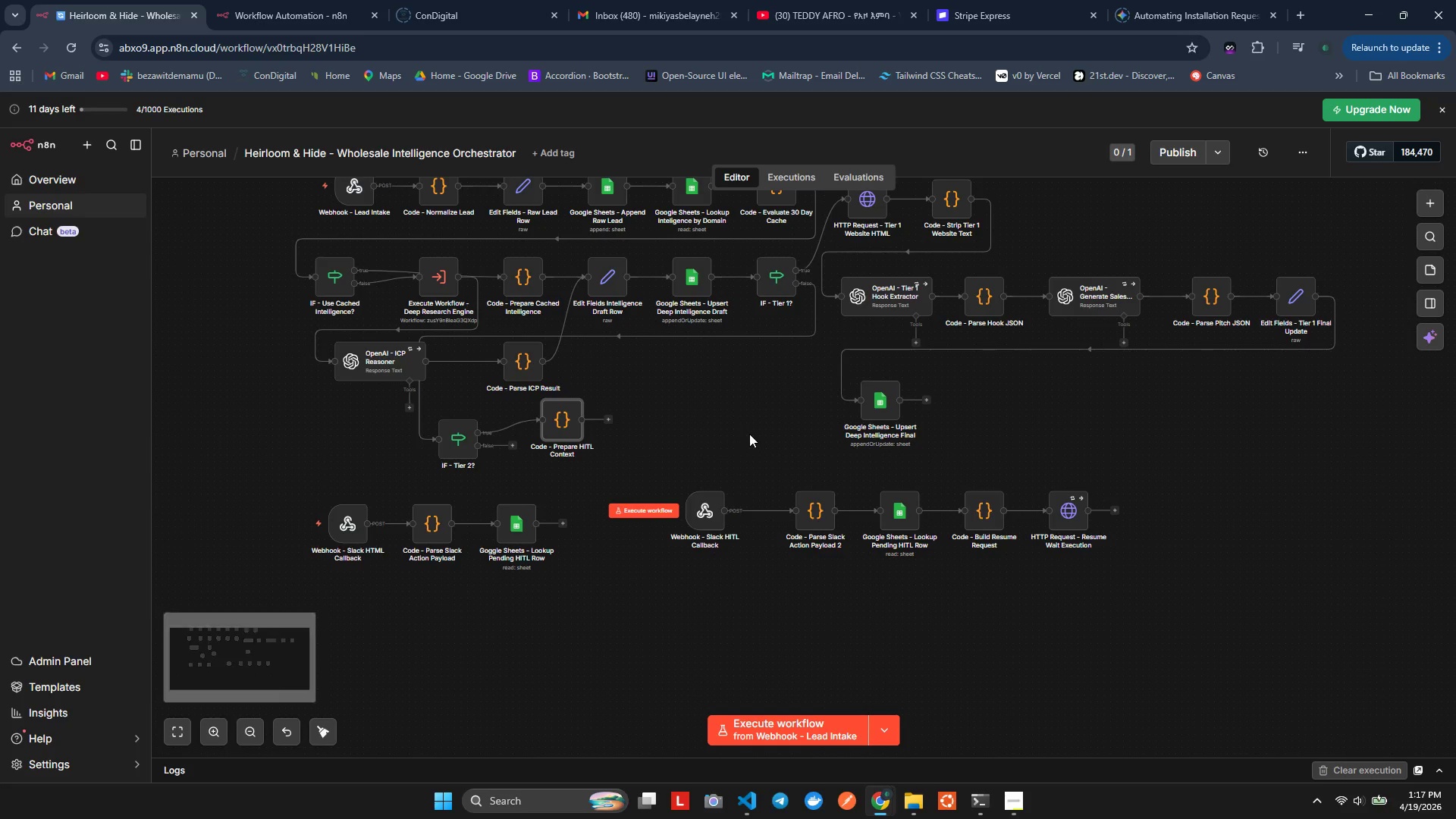 
scroll: coordinate [749, 434], scroll_direction: none, amount: 0.0
 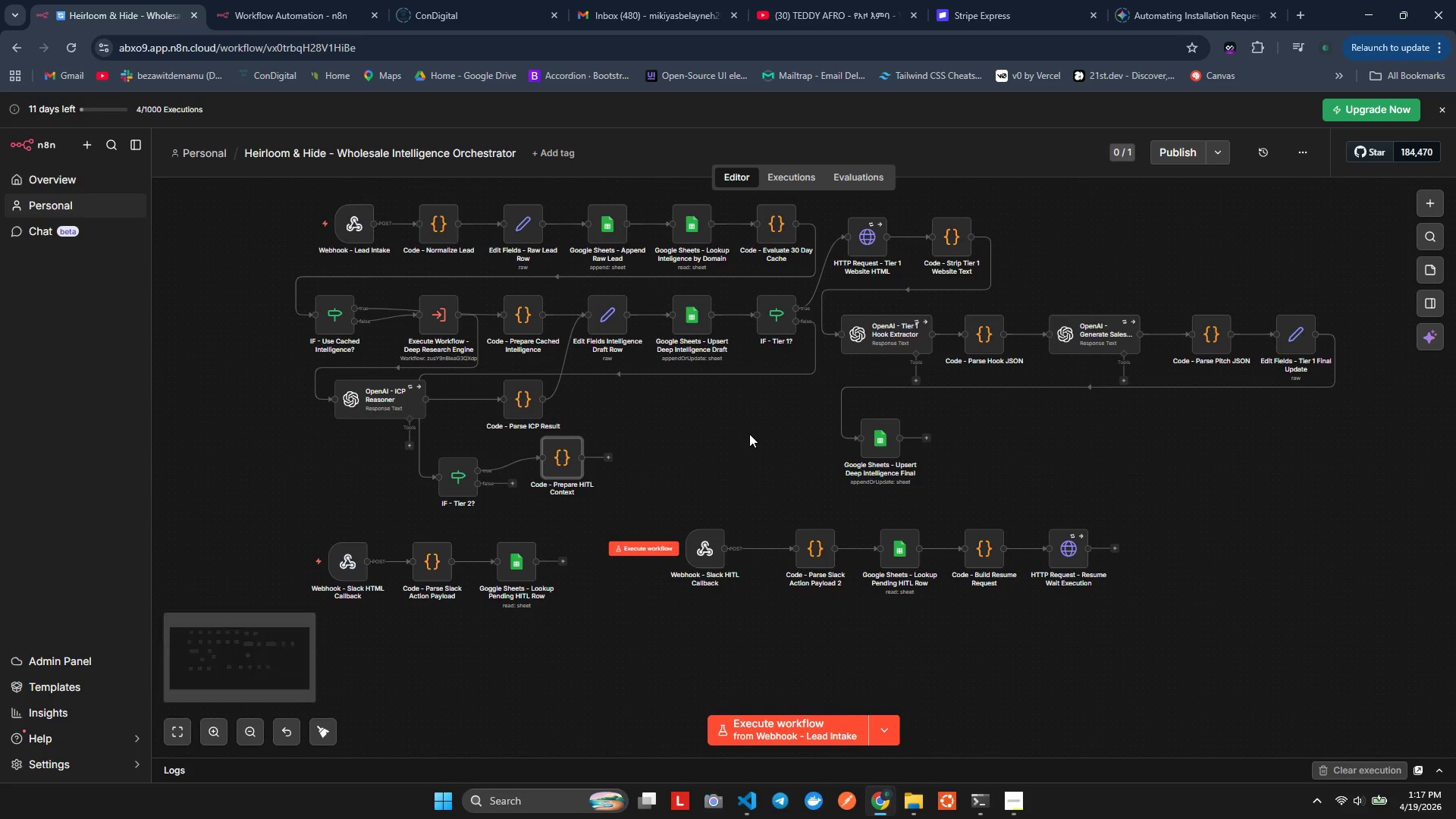 
scroll: coordinate [749, 434], scroll_direction: up, amount: 1.0
 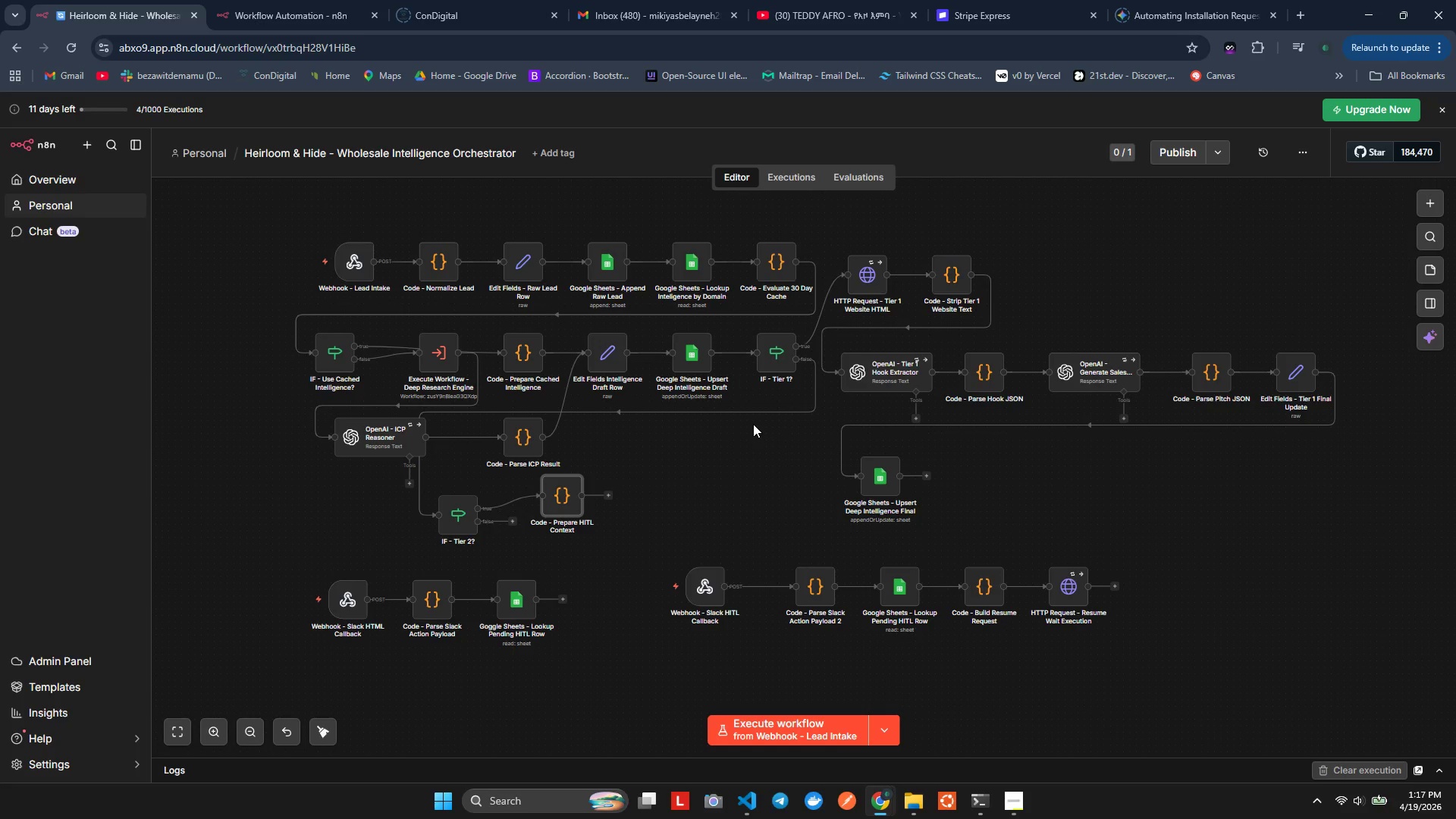 
hold_key(key=ControlLeft, duration=0.73)
scroll: coordinate [754, 423], scroll_direction: up, amount: 1.0
 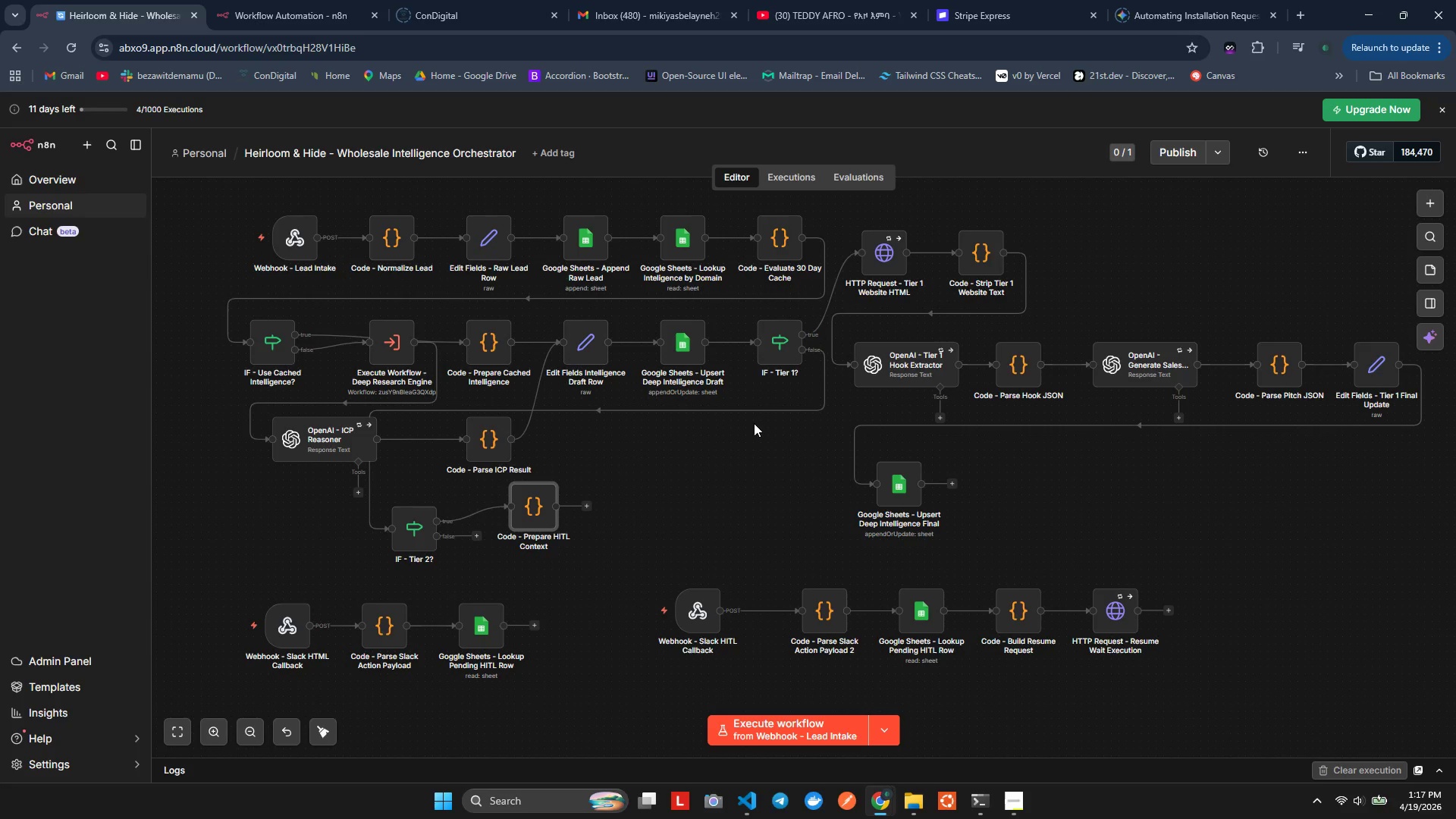 
hold_key(key=ShiftLeft, duration=1.84)
scroll: coordinate [755, 424], scroll_direction: none, amount: 0.0
 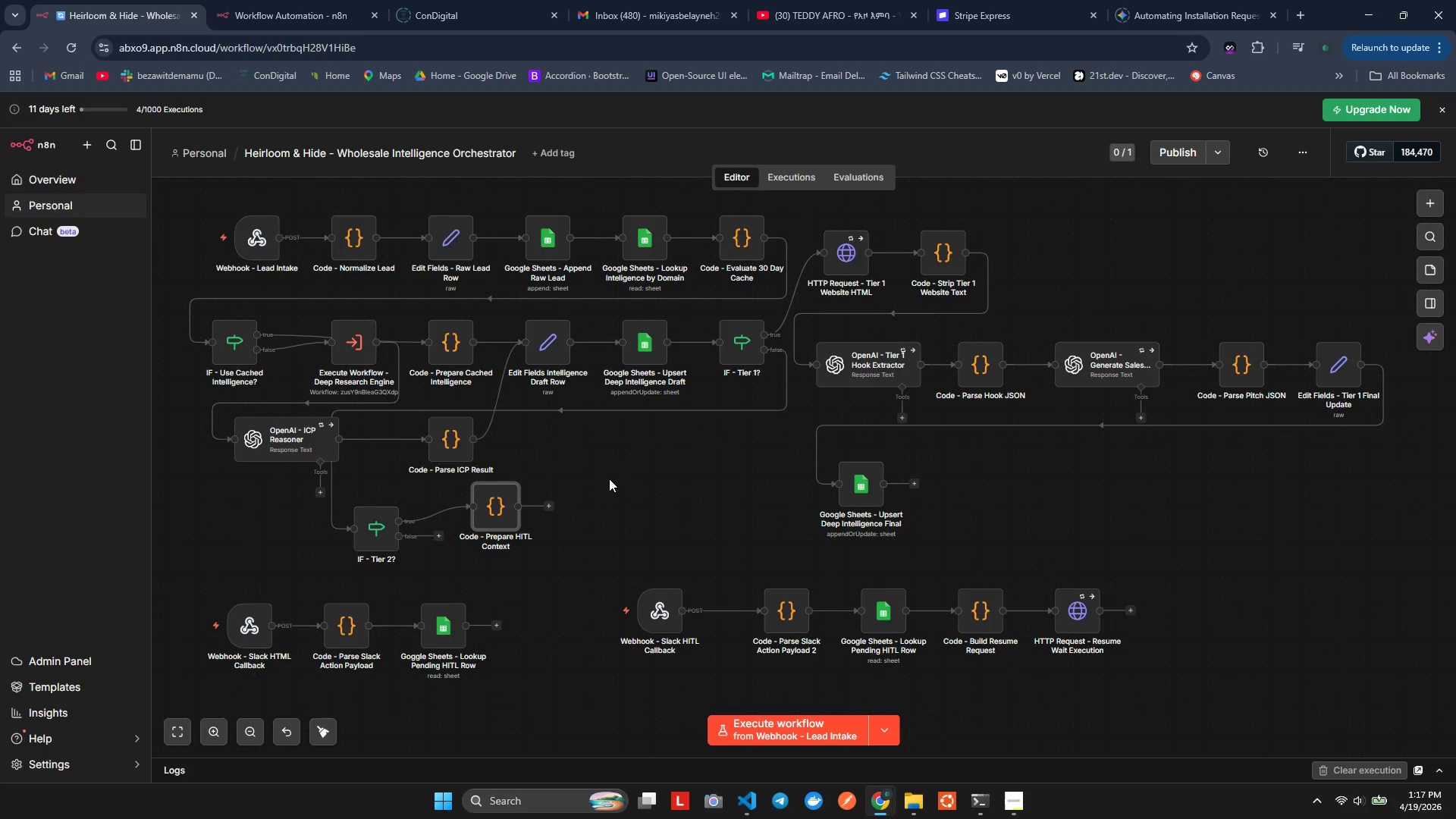 
wait(10.95)
 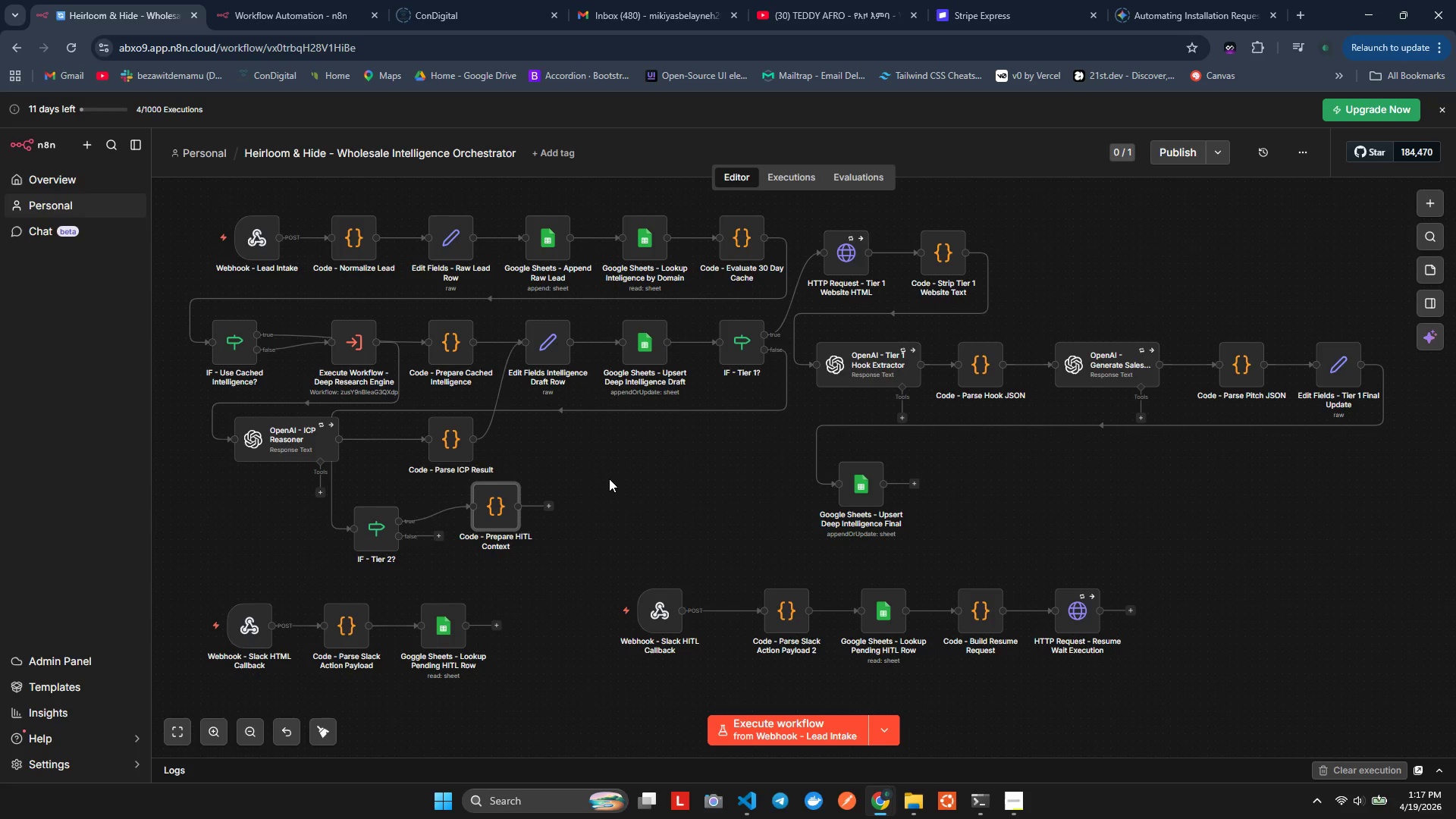 
key(Meta+Shift+MetaLeft)
 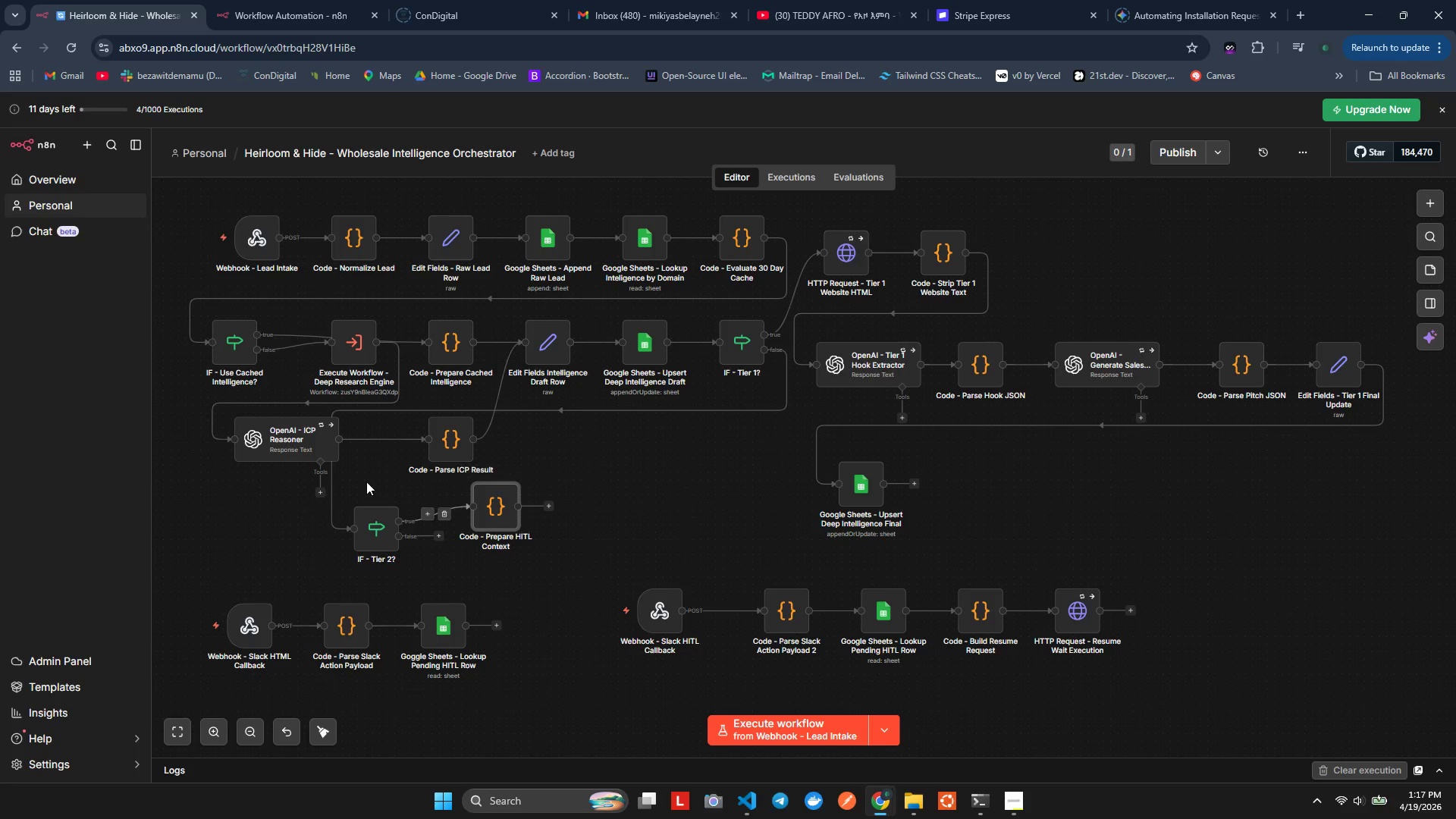 
key(Meta+Shift+S)
 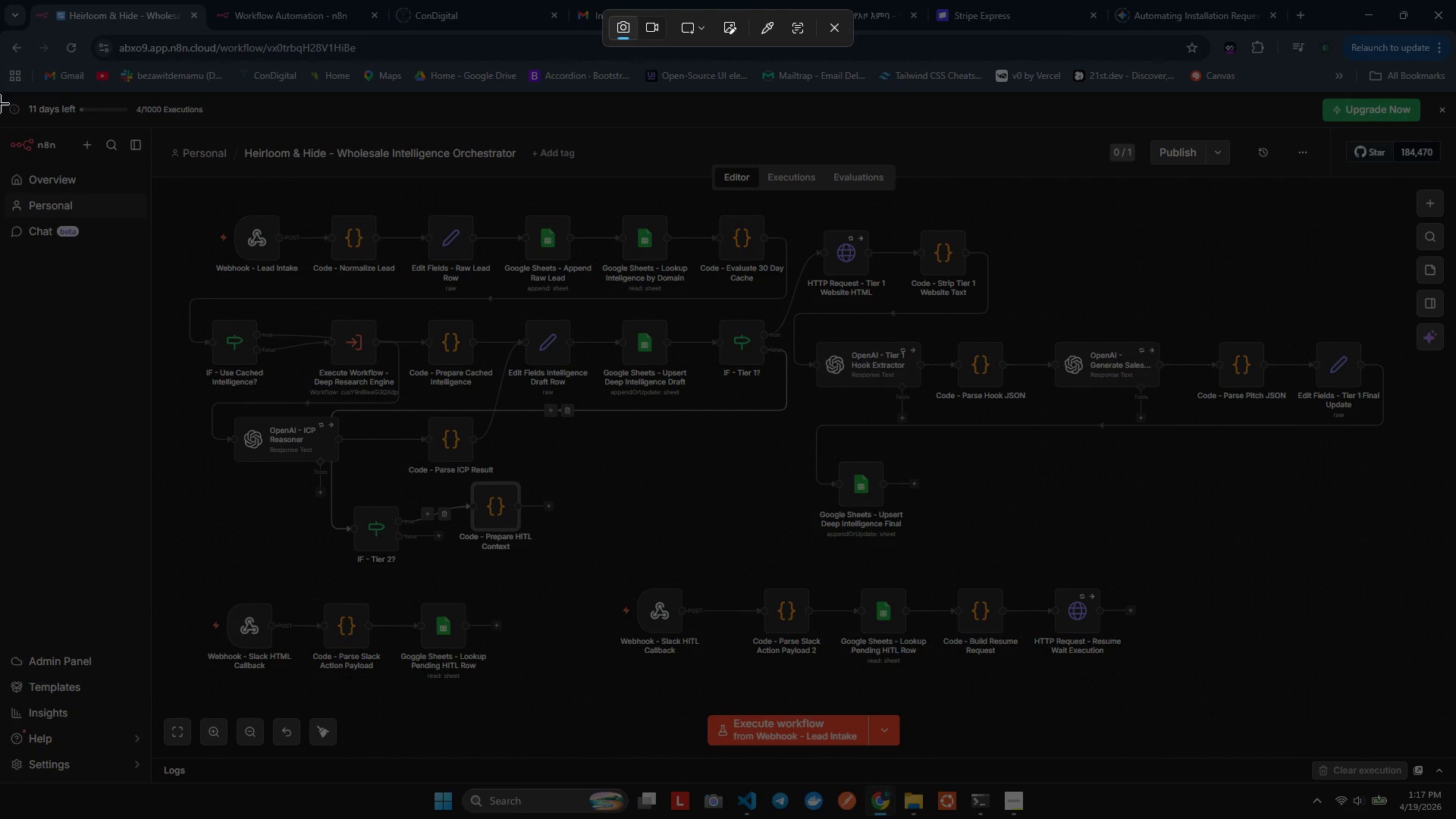 
left_click_drag(start_coordinate=[1, 125], to_coordinate=[1455, 780])
 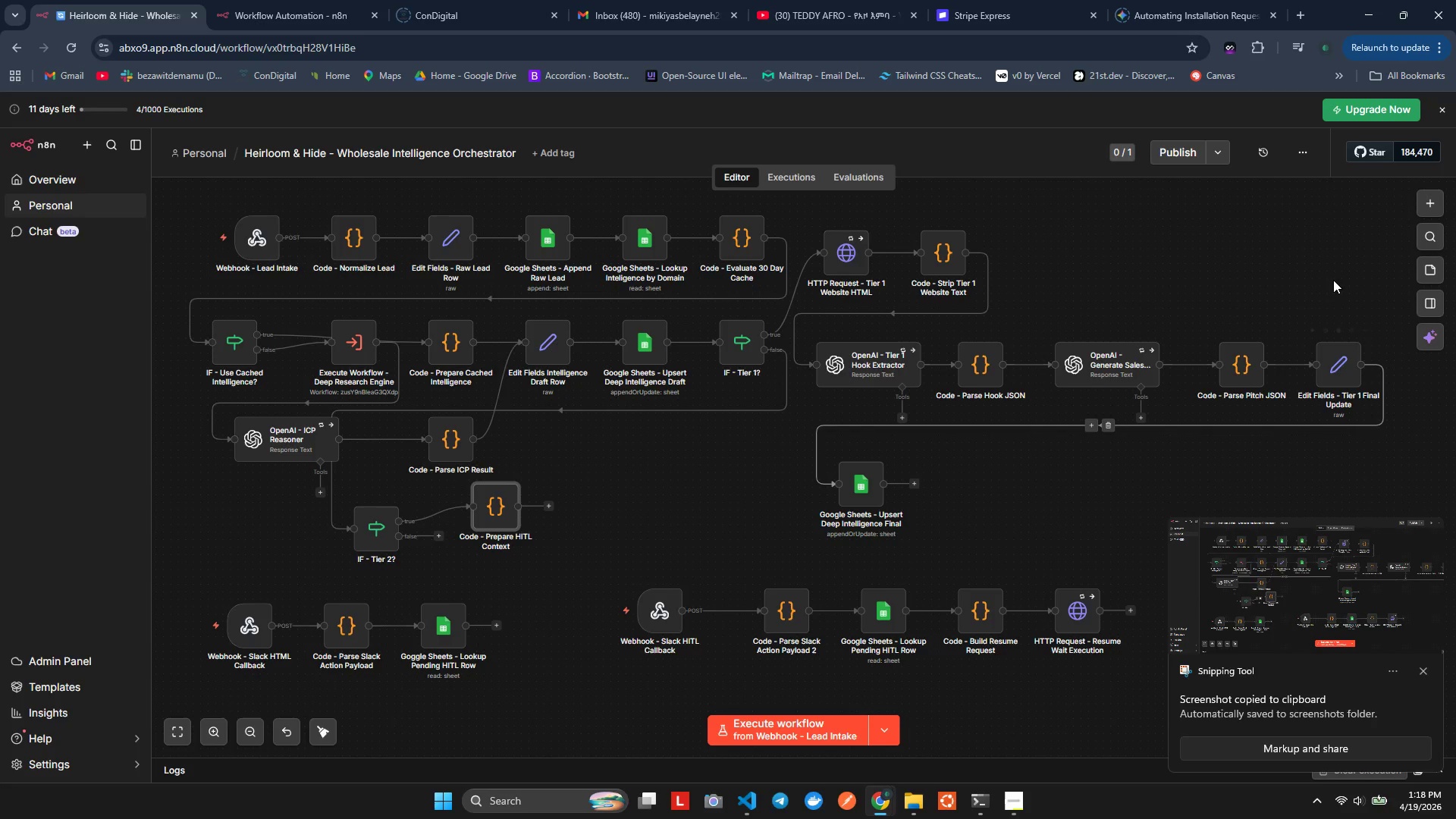 
left_click([1307, 152])
 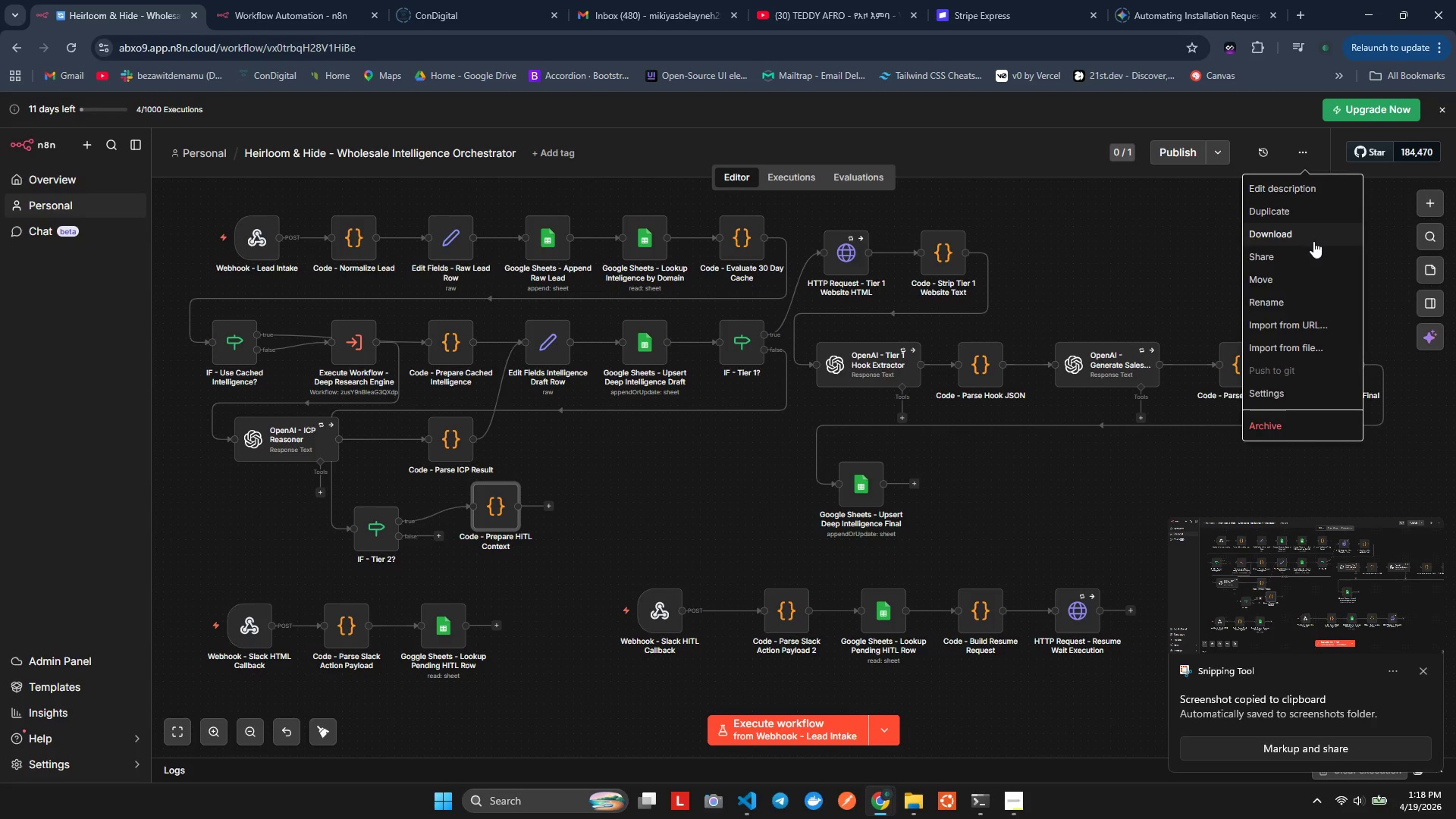 
left_click([1313, 241])
 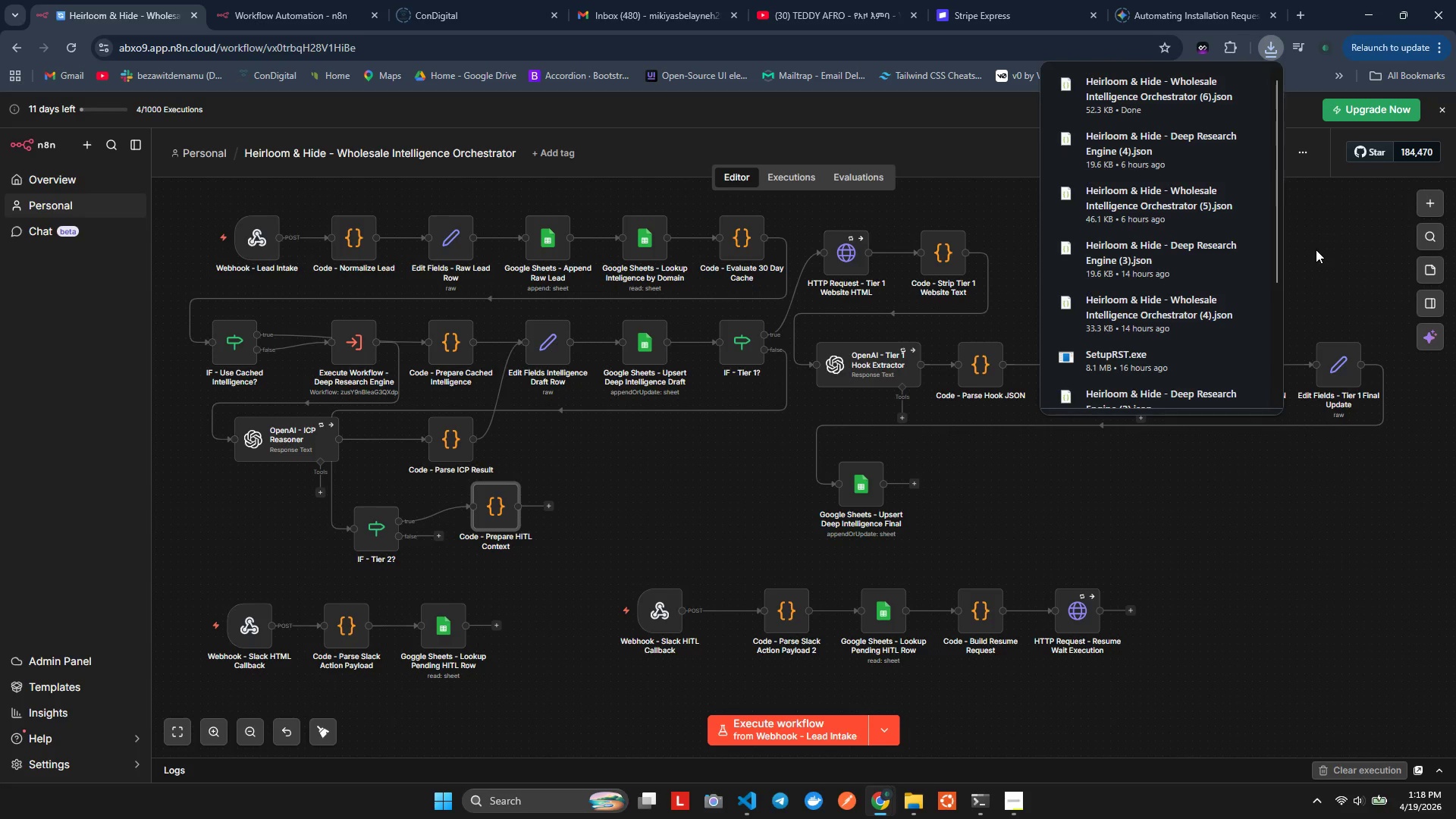 
wait(9.86)
 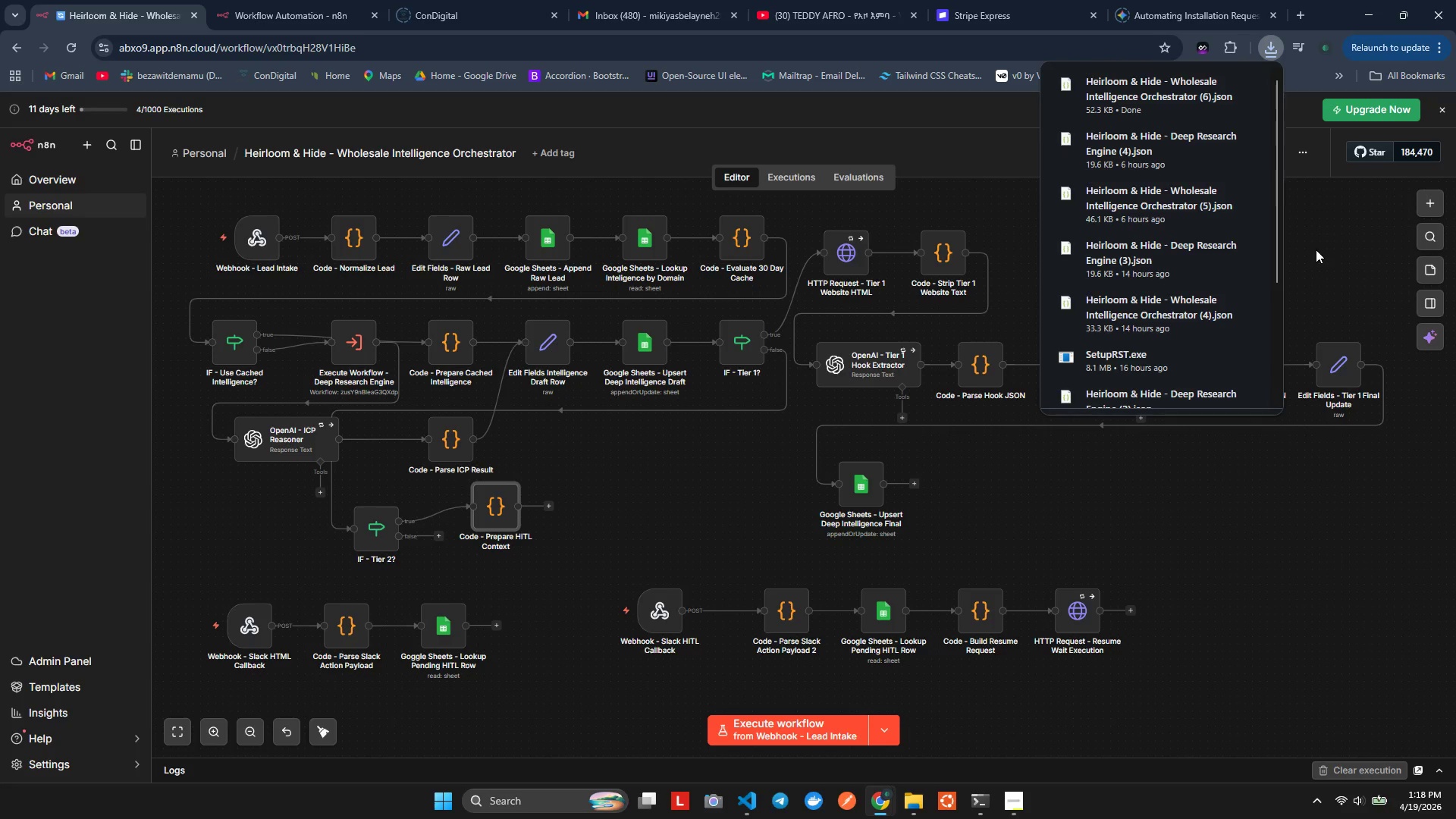 
left_click([35, 0])
 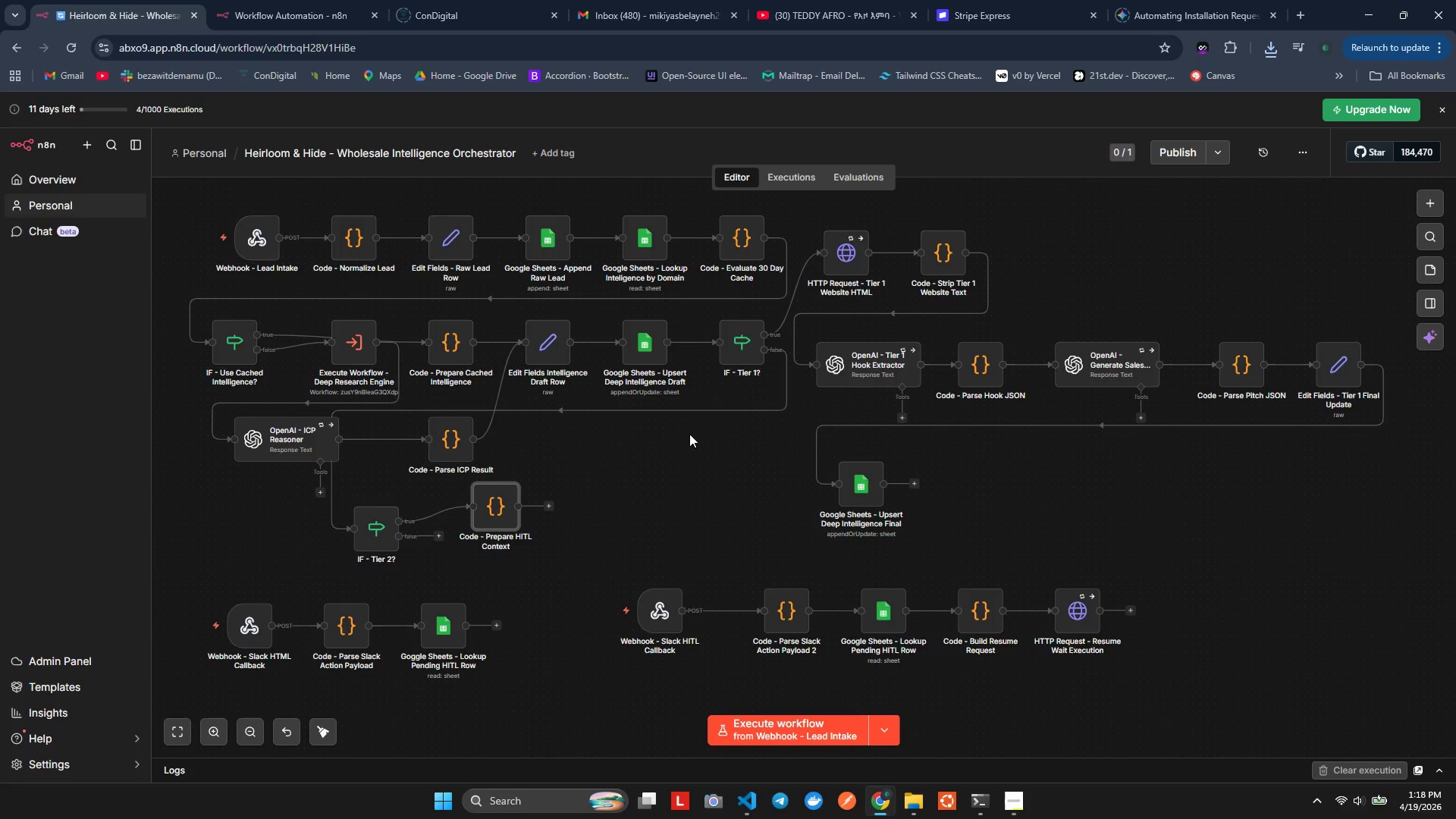 
left_click([691, 411])
 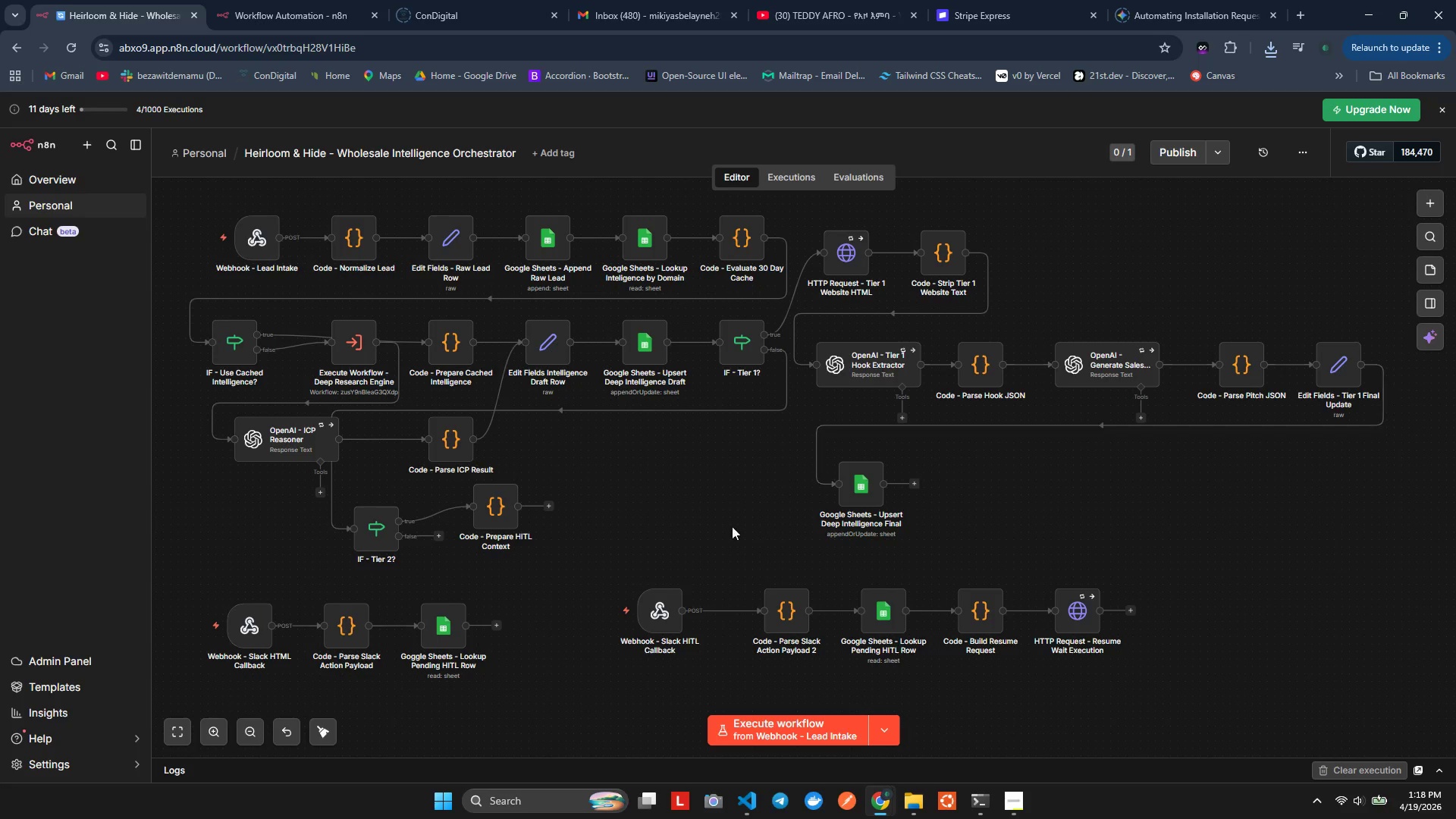 
left_click([688, 411])
 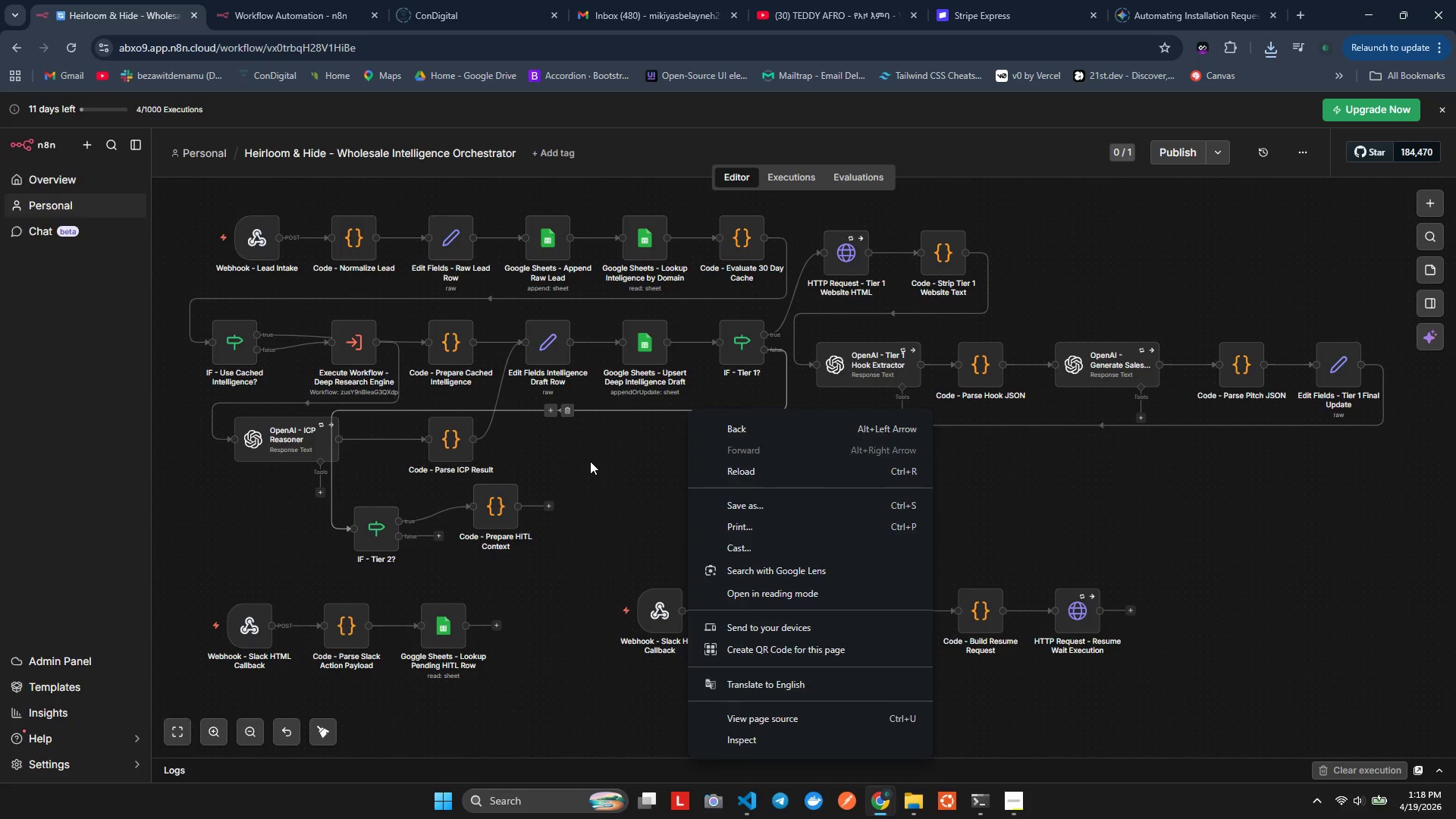 
left_click([593, 411])
 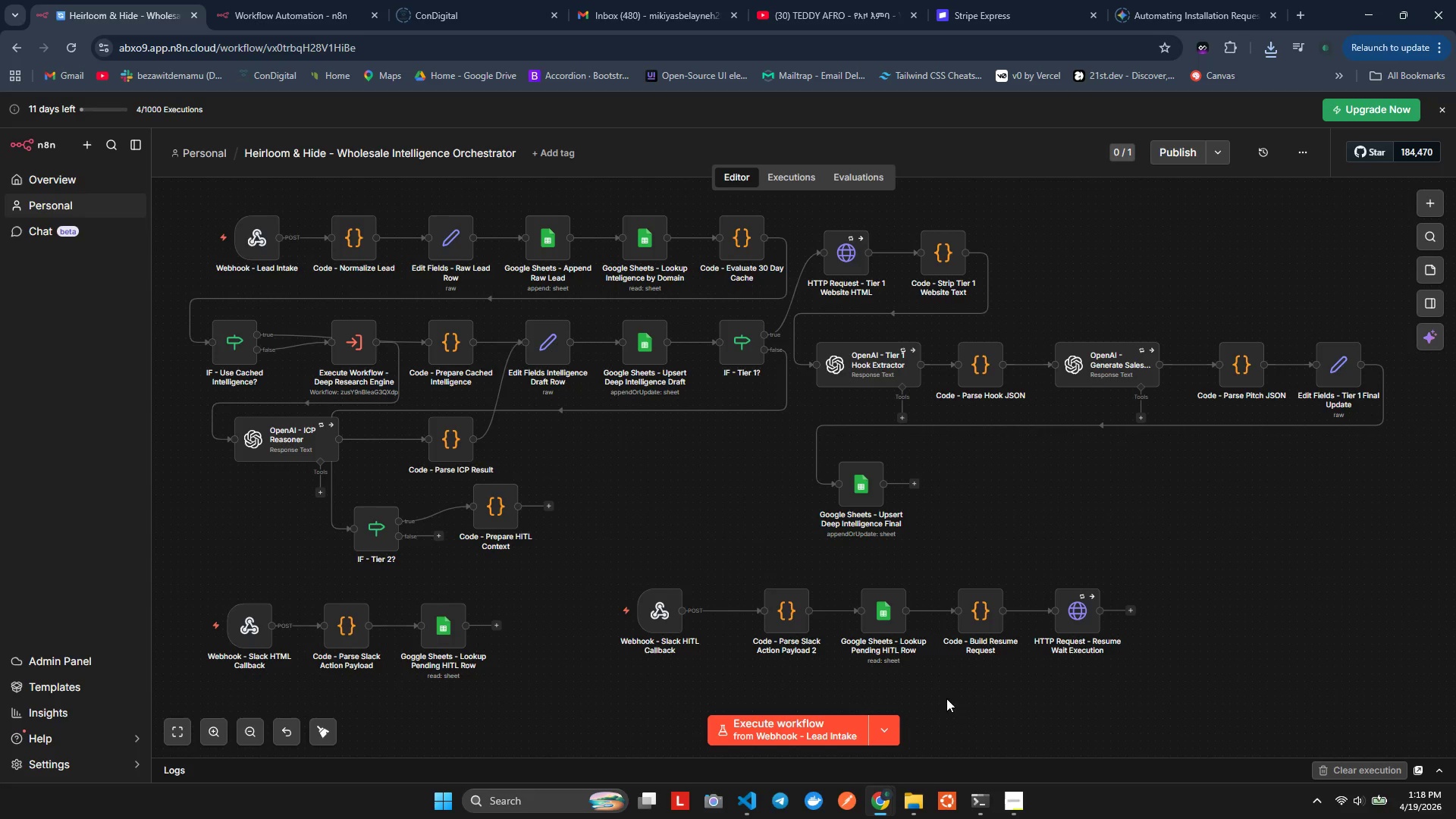 
wait(16.99)
 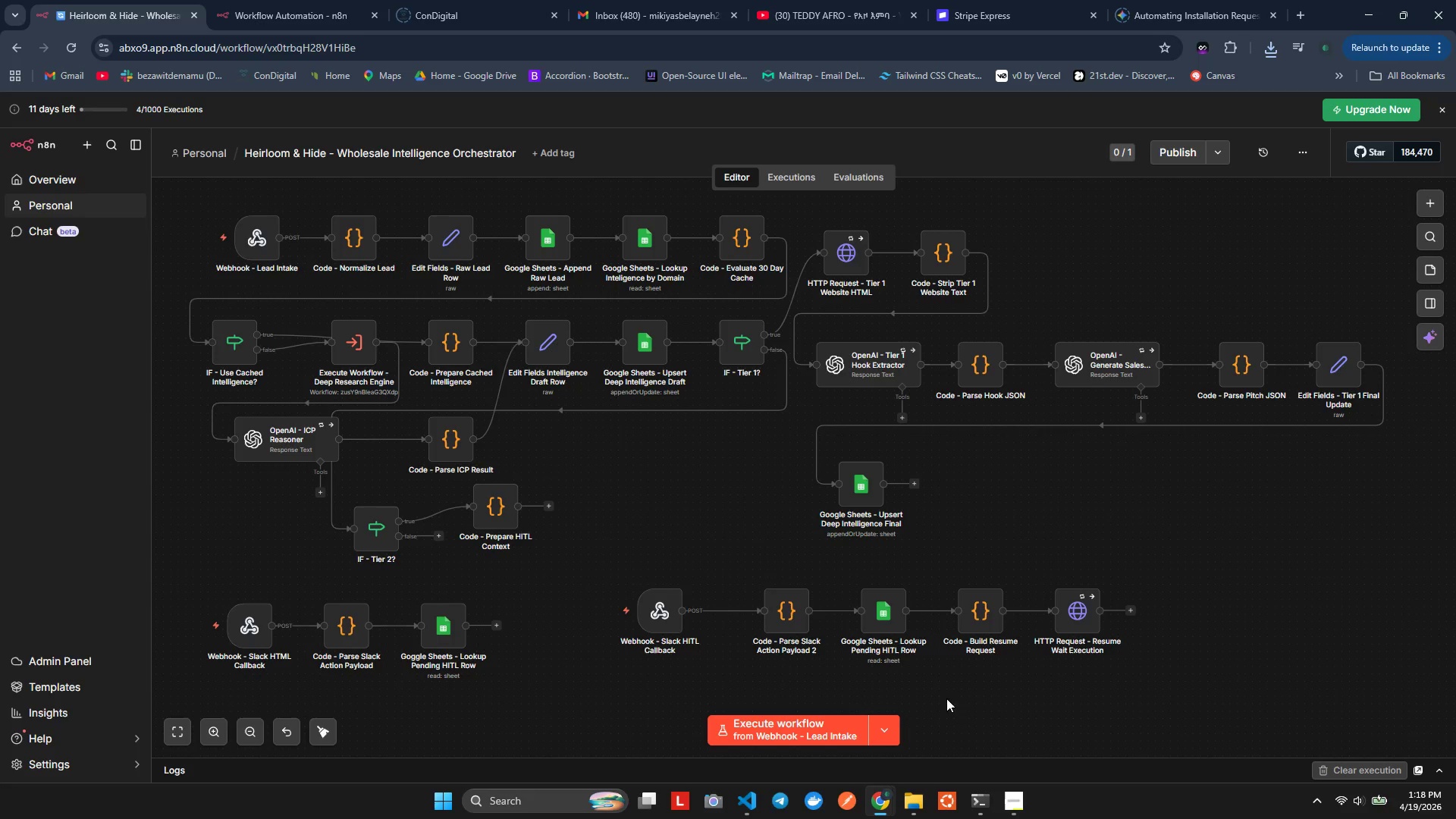 
left_click([1018, 786])